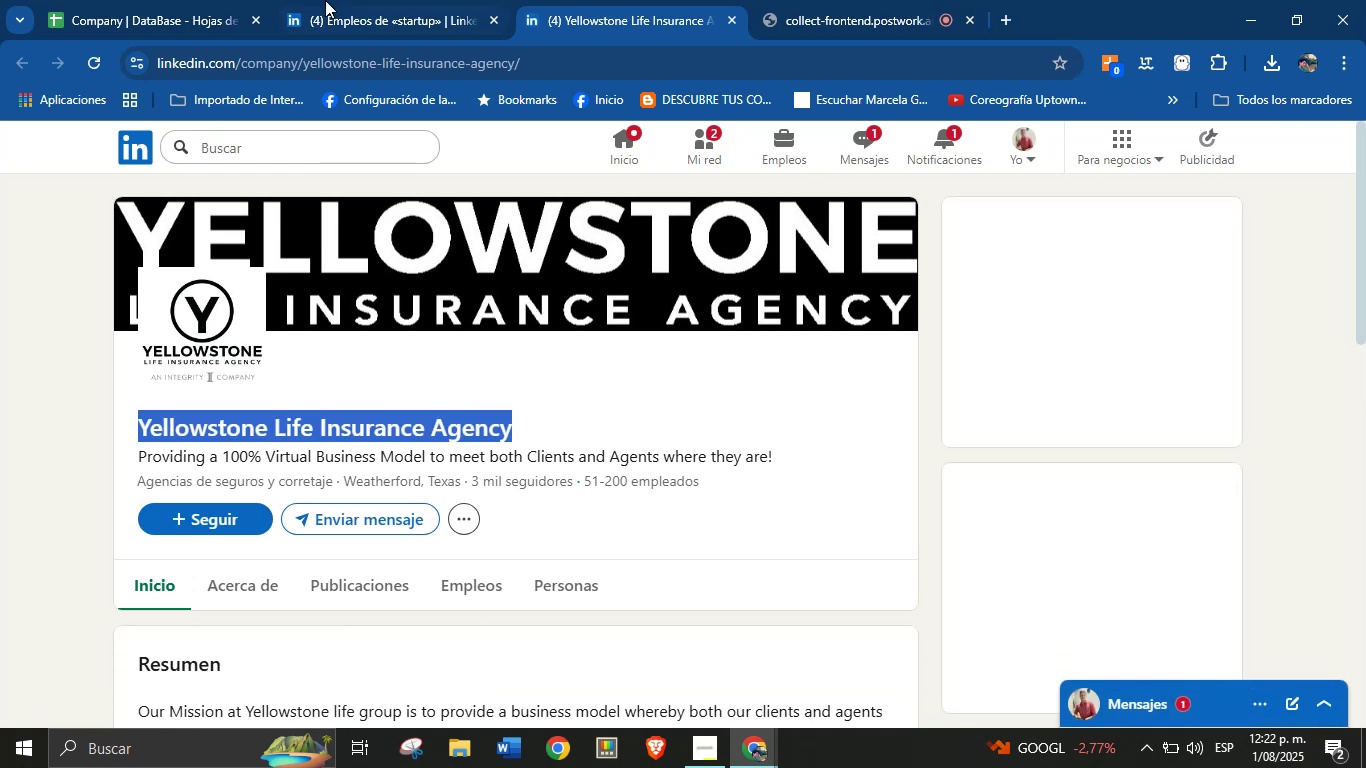 
double_click([129, 0])
 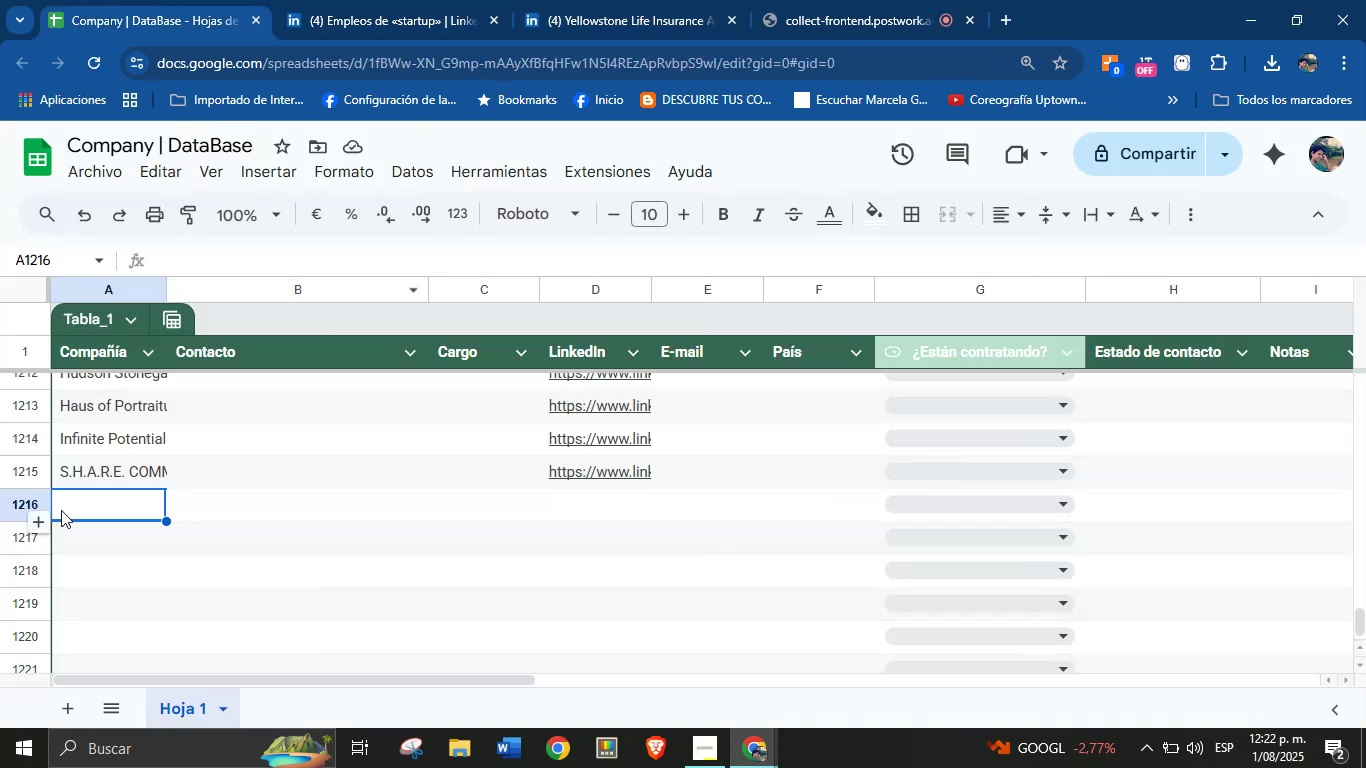 
left_click([109, 507])
 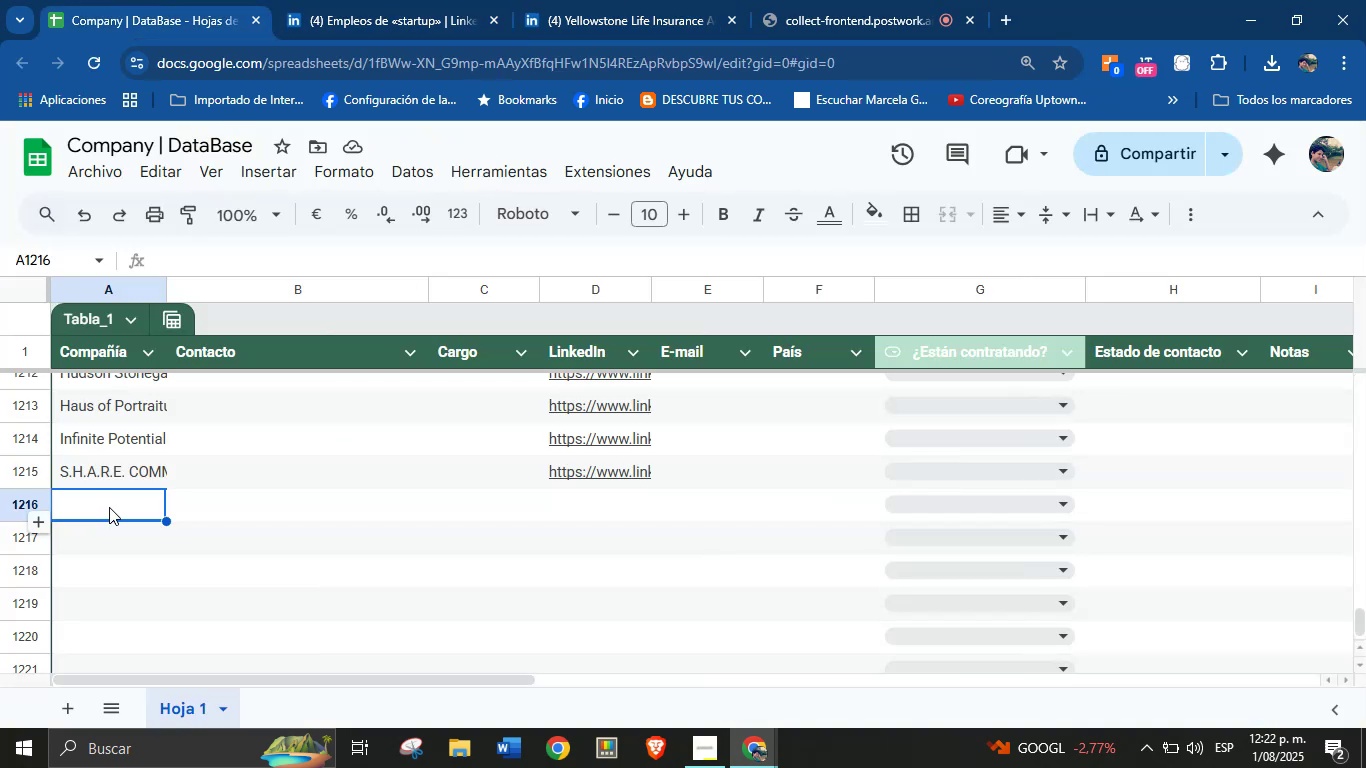 
key(Control+V)
 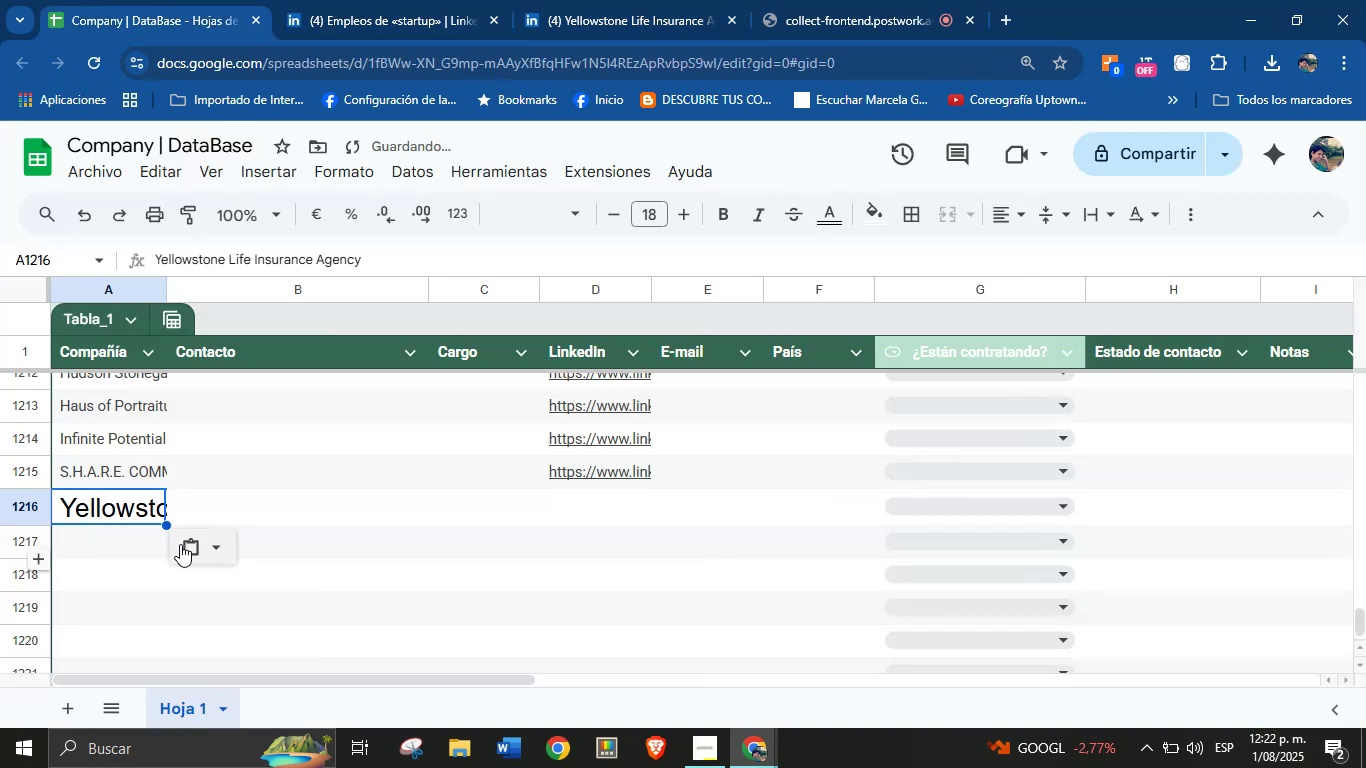 
left_click([210, 540])
 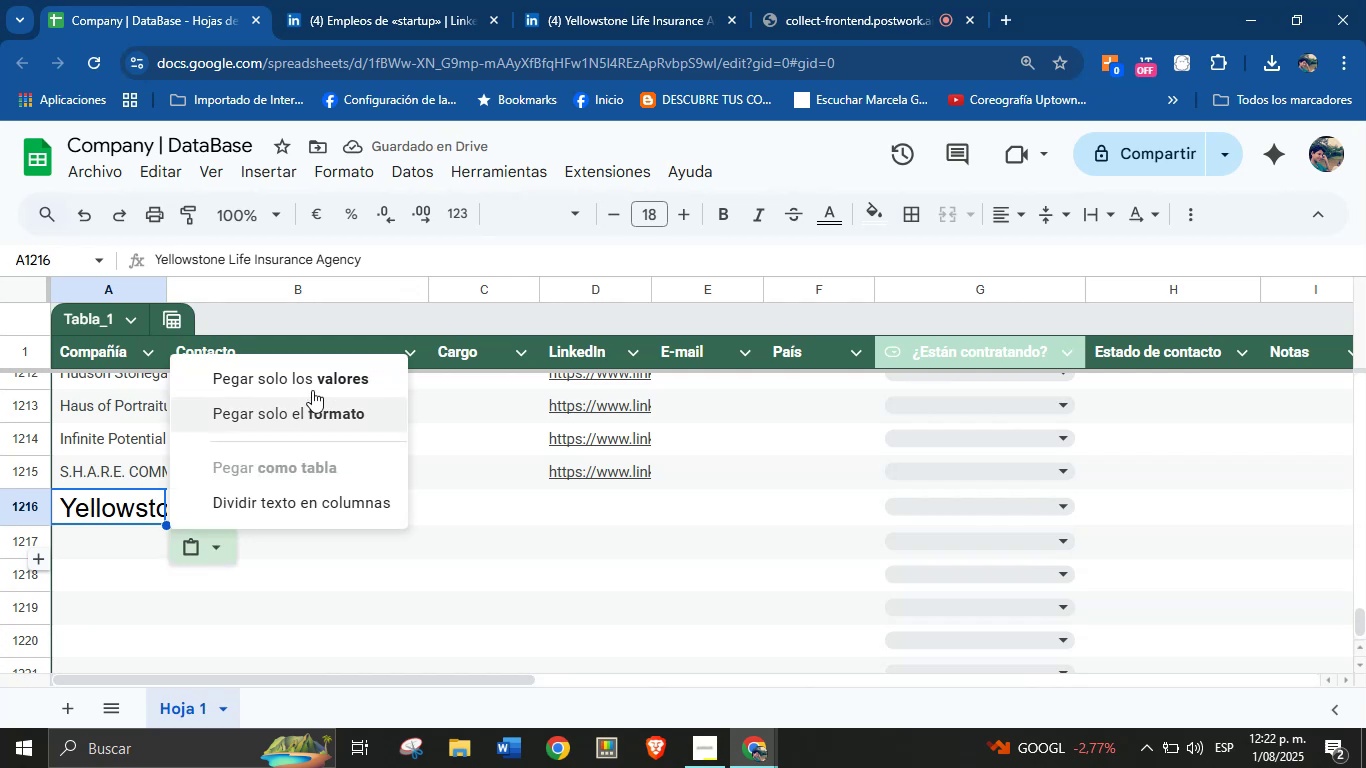 
left_click([315, 382])
 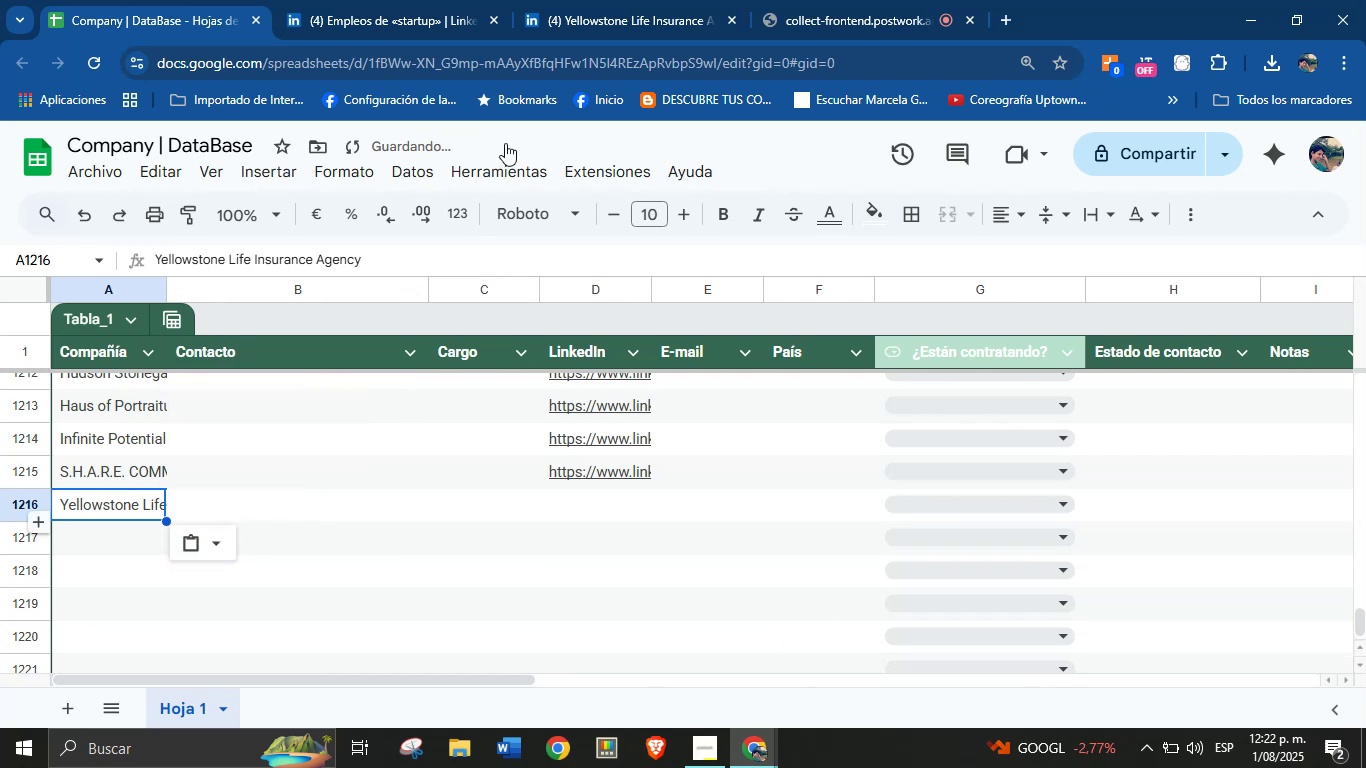 
left_click([640, 0])
 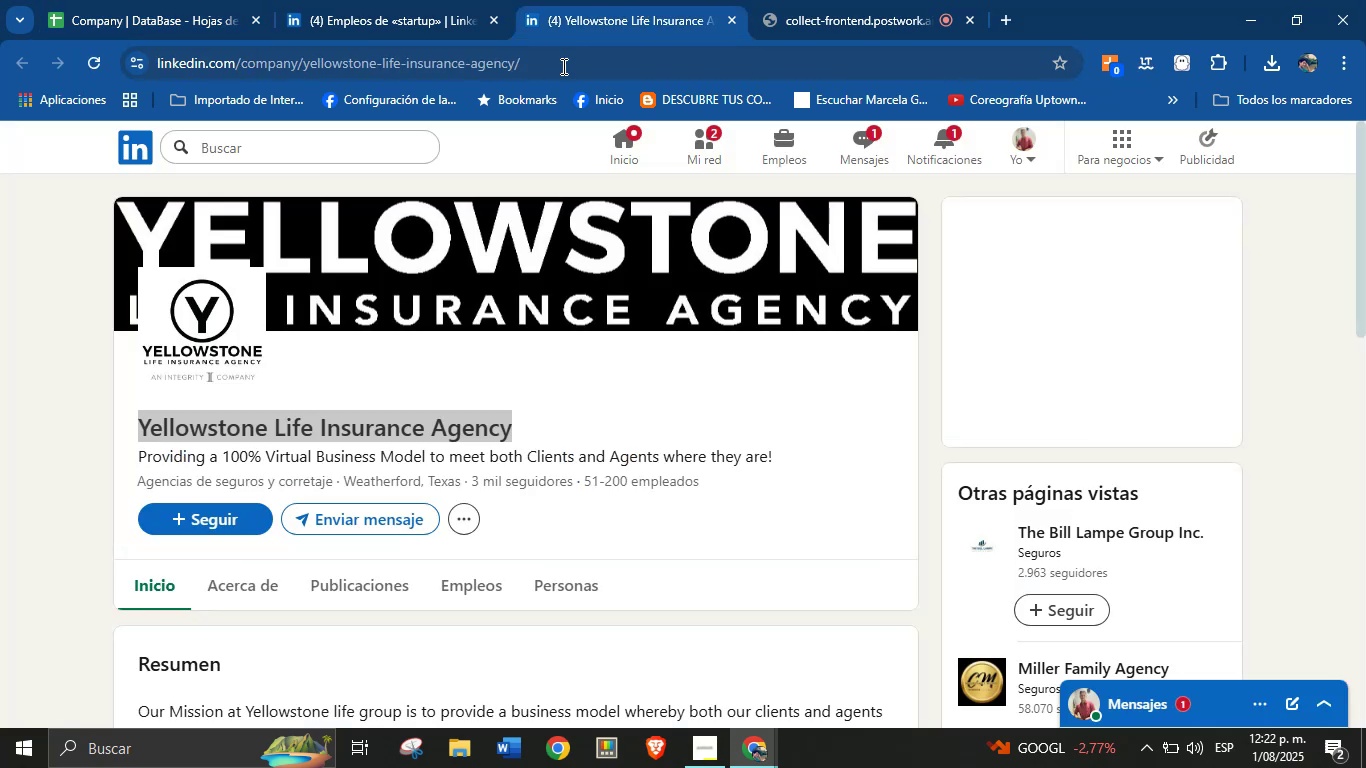 
double_click([562, 66])
 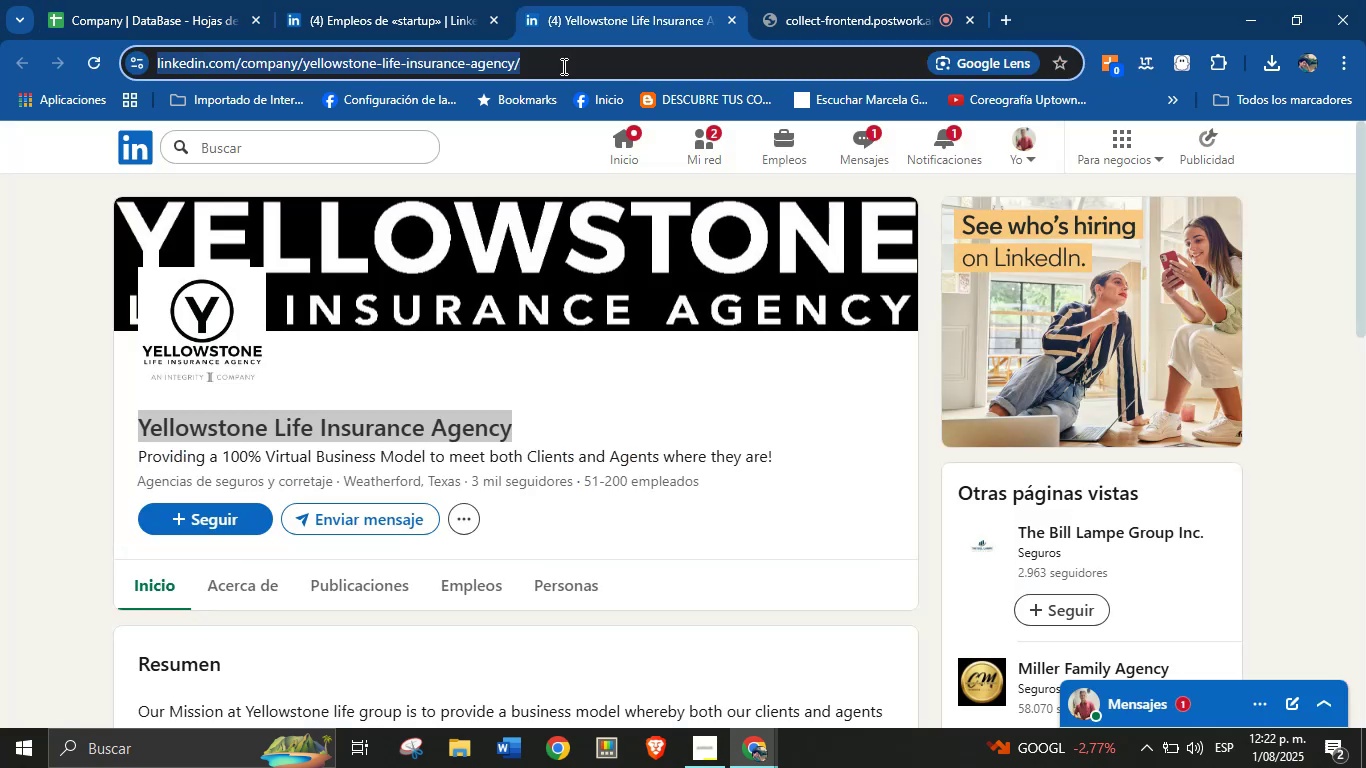 
triple_click([562, 66])
 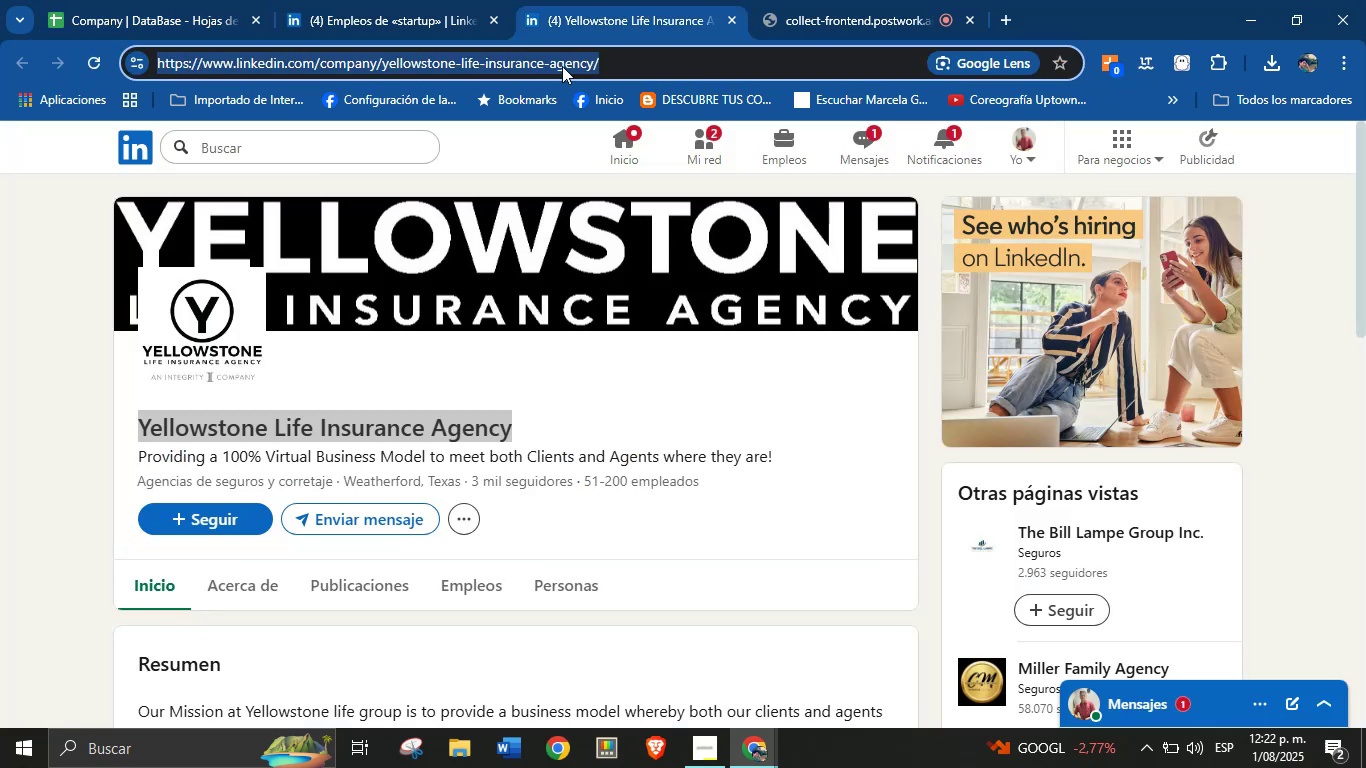 
key(Control+C)
 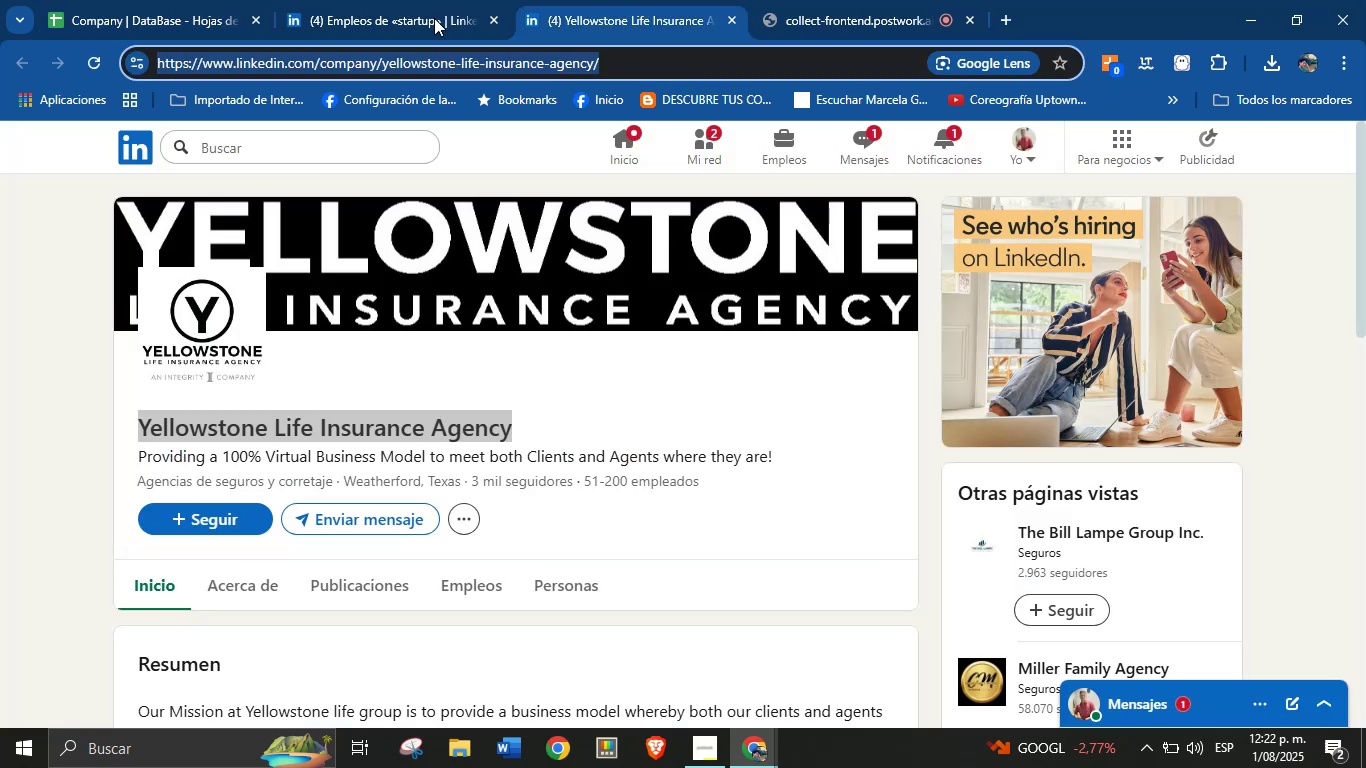 
left_click([216, 0])
 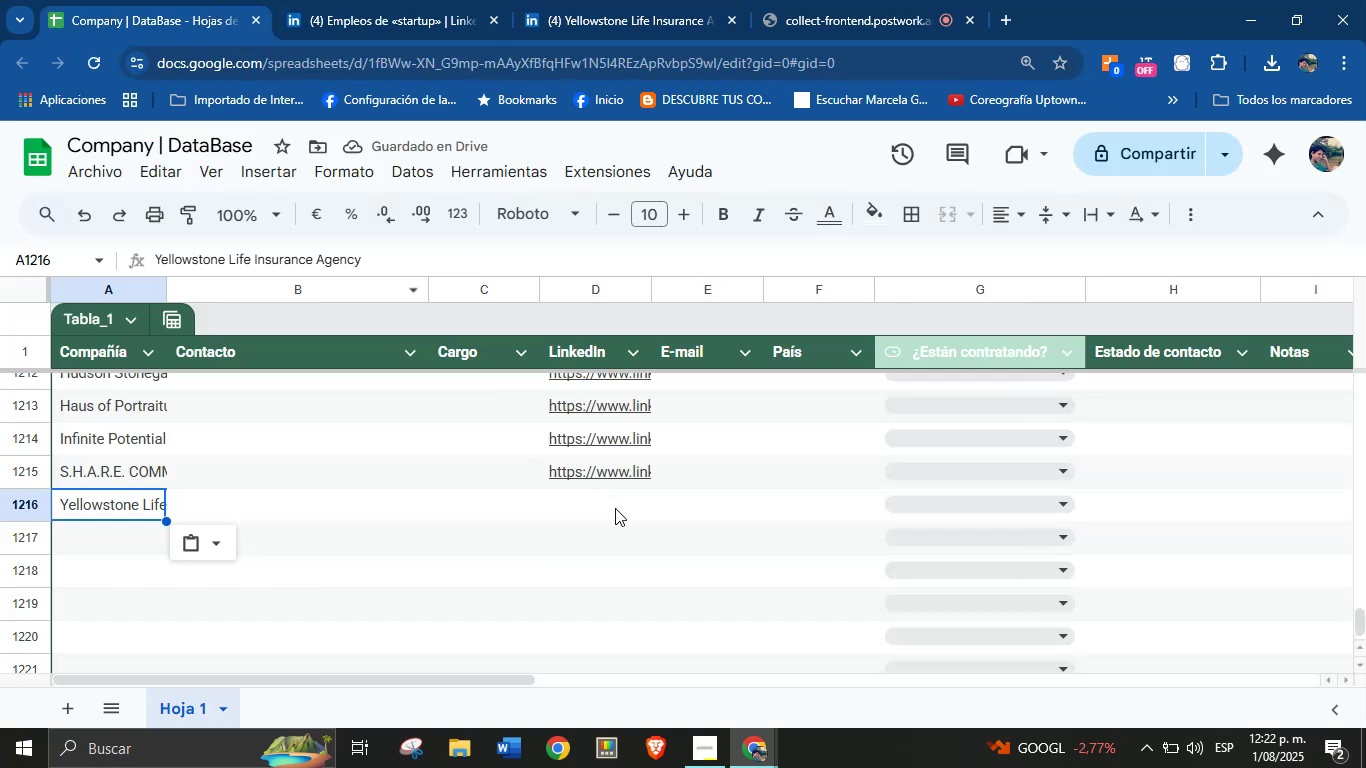 
left_click([586, 511])
 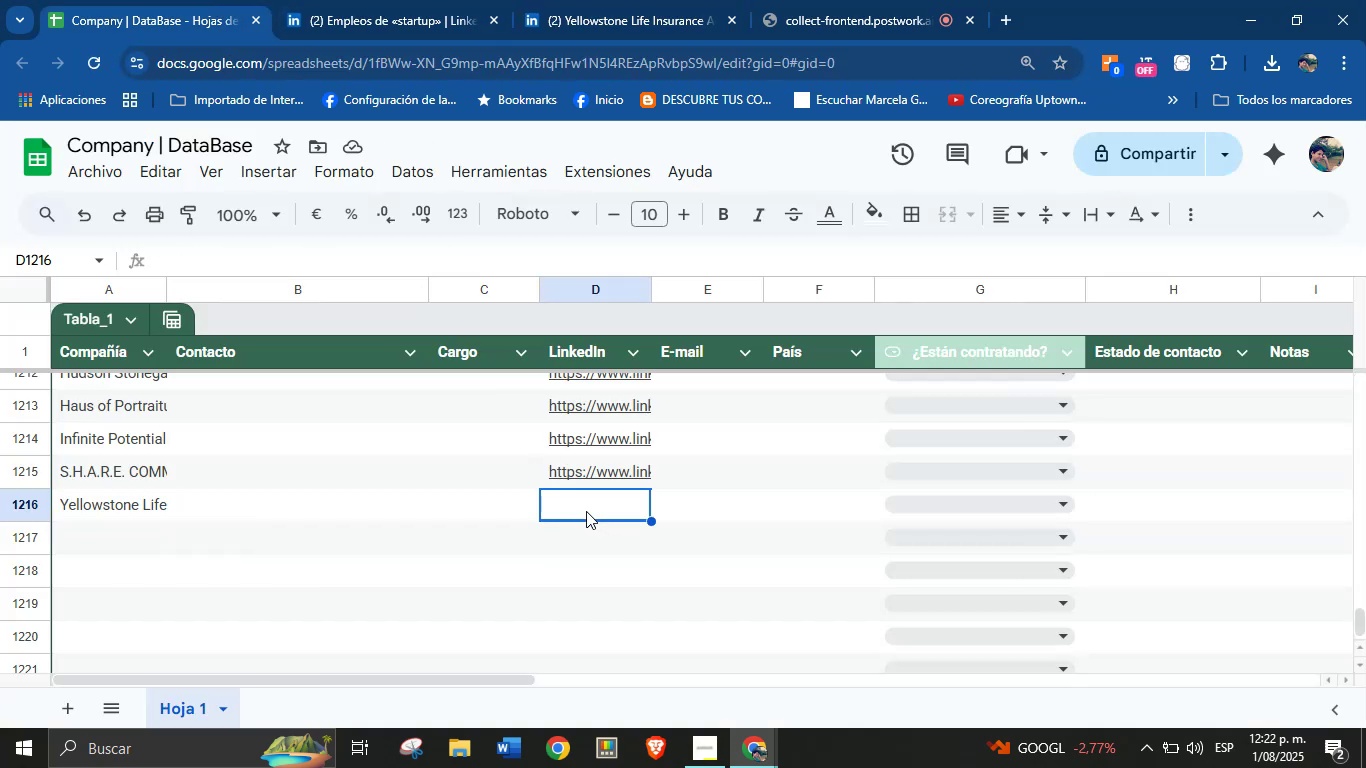 
key(Control+C)
 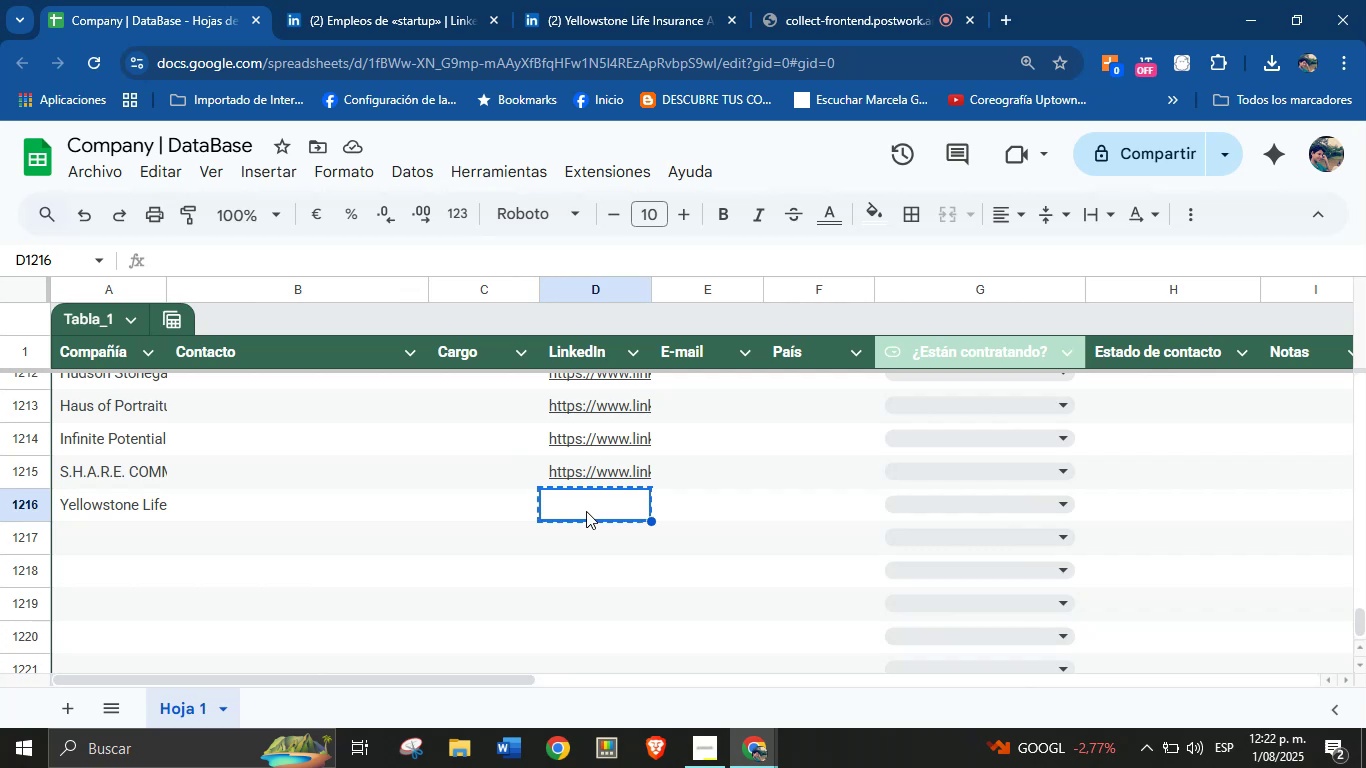 
key(Control+V)
 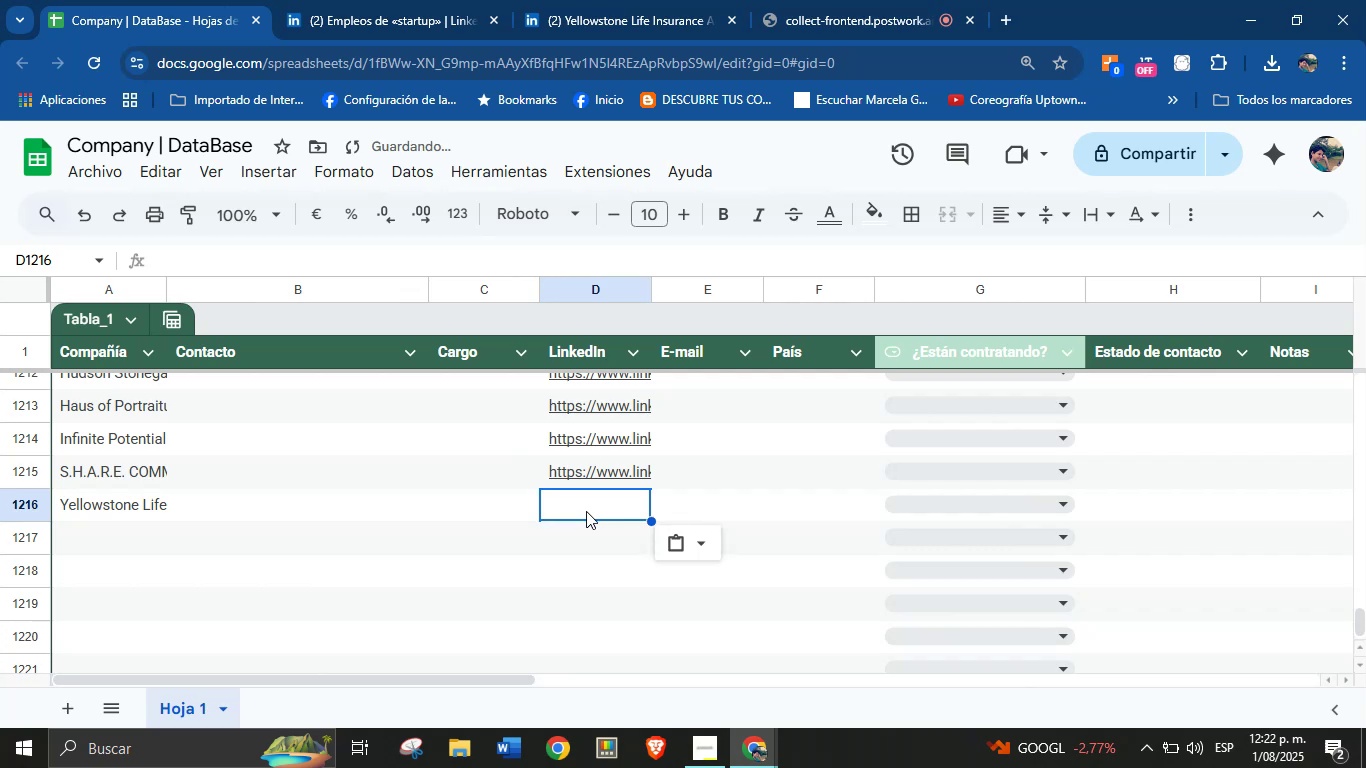 
left_click([648, 0])
 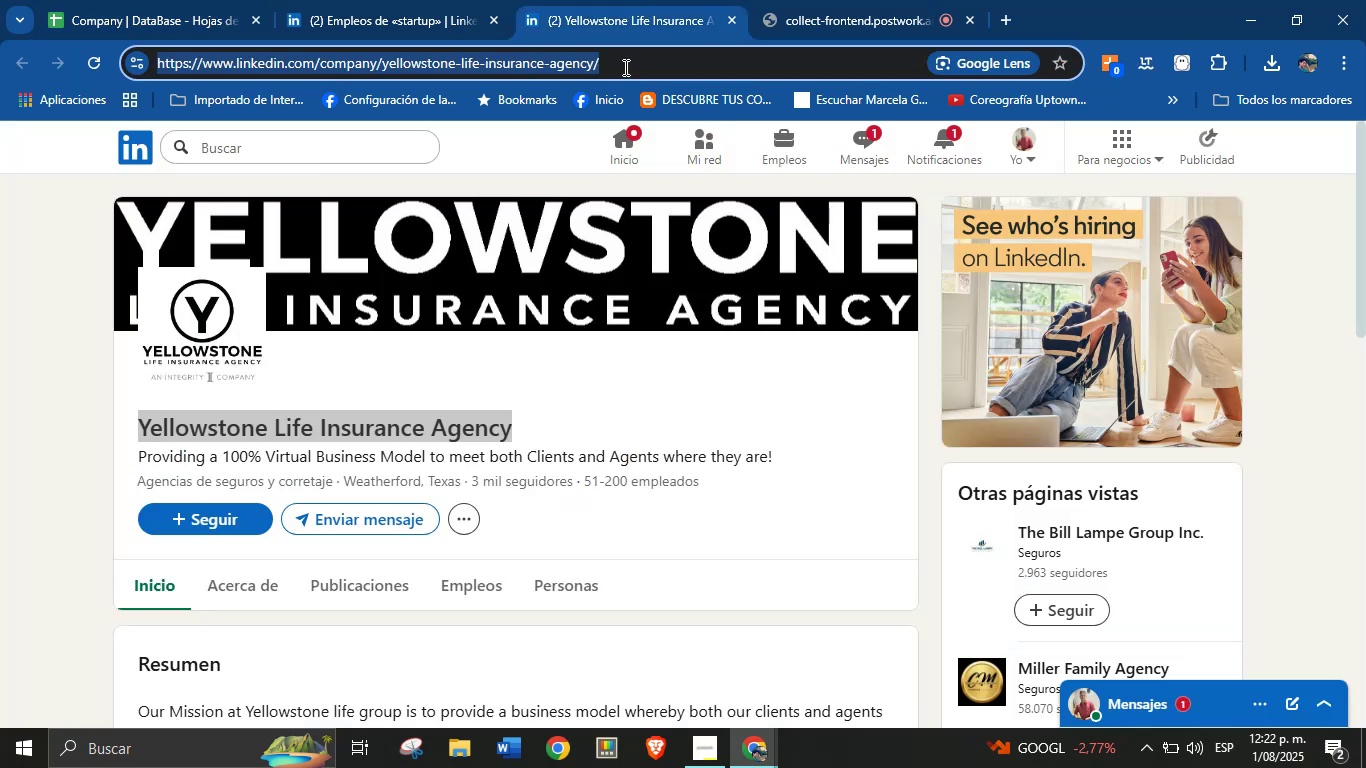 
key(Control+C)
 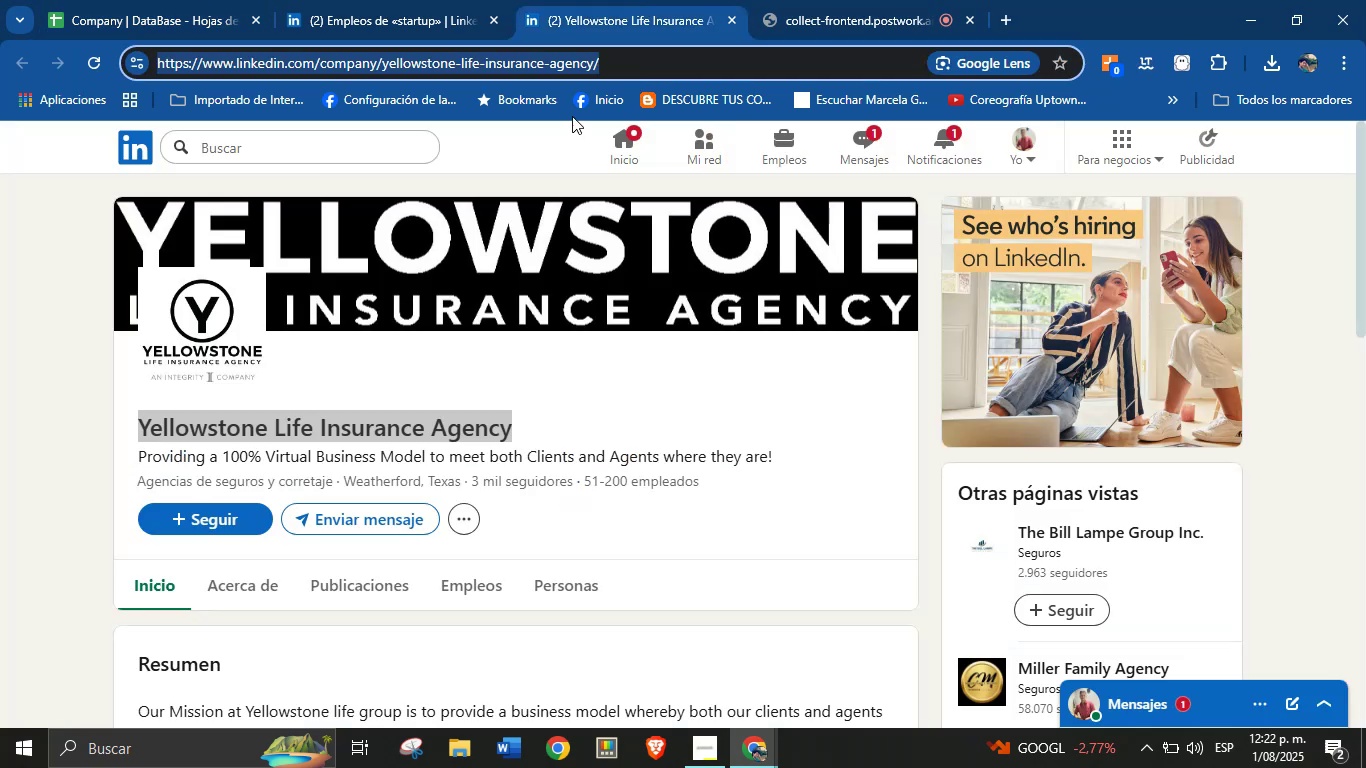 
left_click([93, 0])
 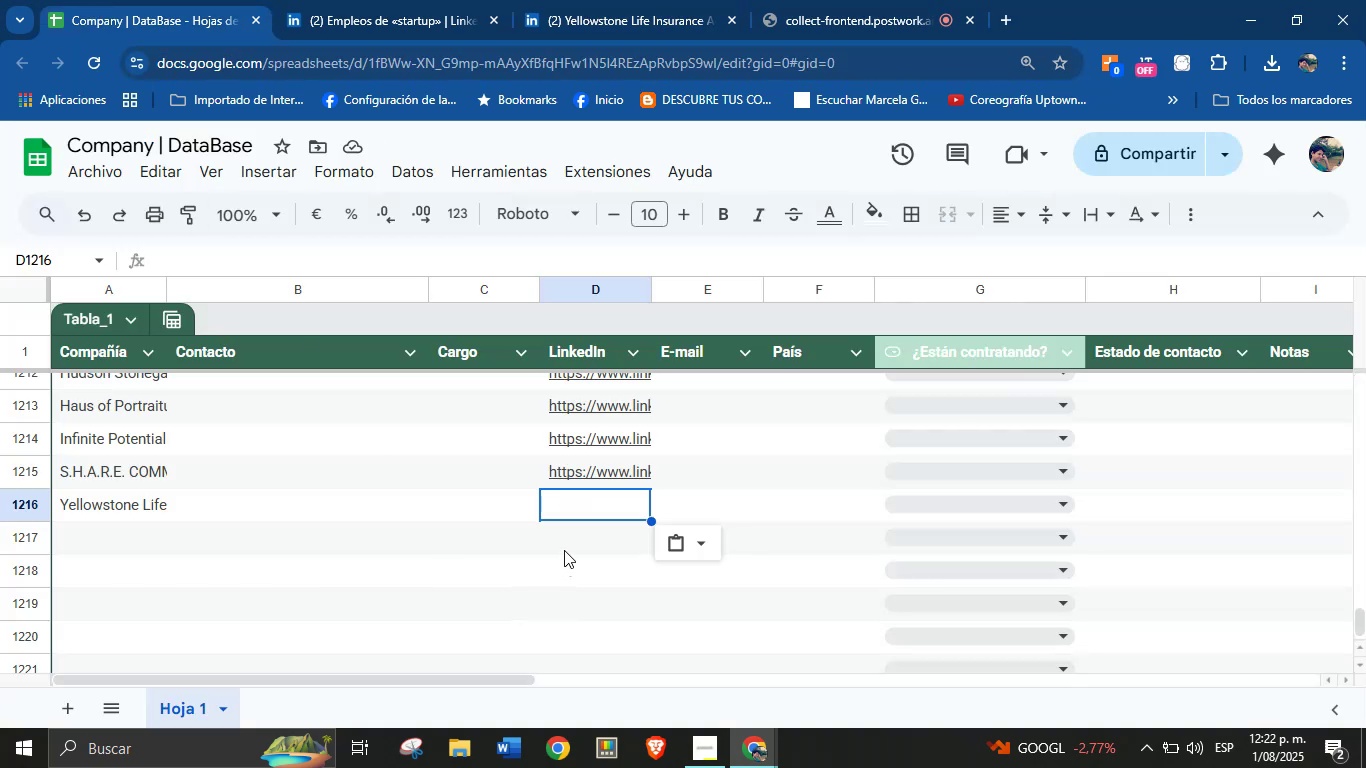 
left_click([580, 500])
 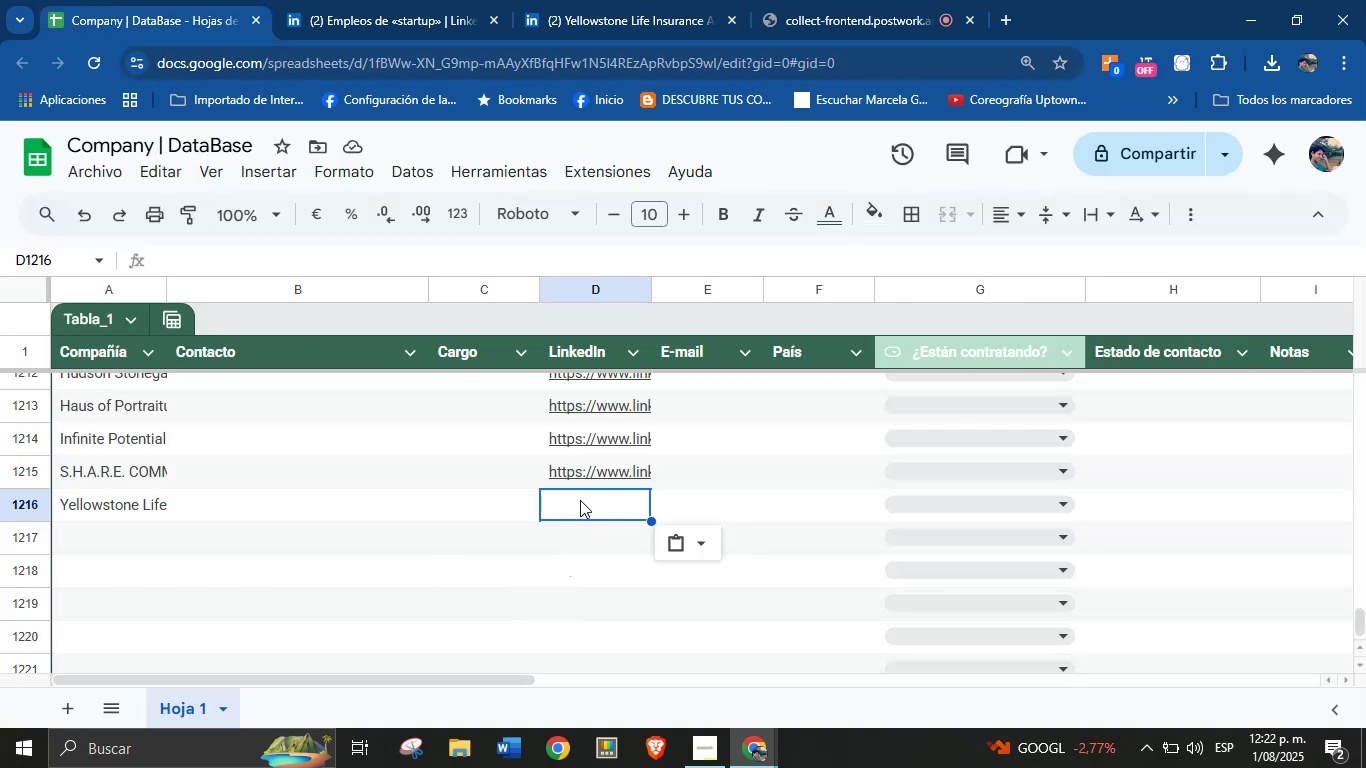 
key(Control+V)
 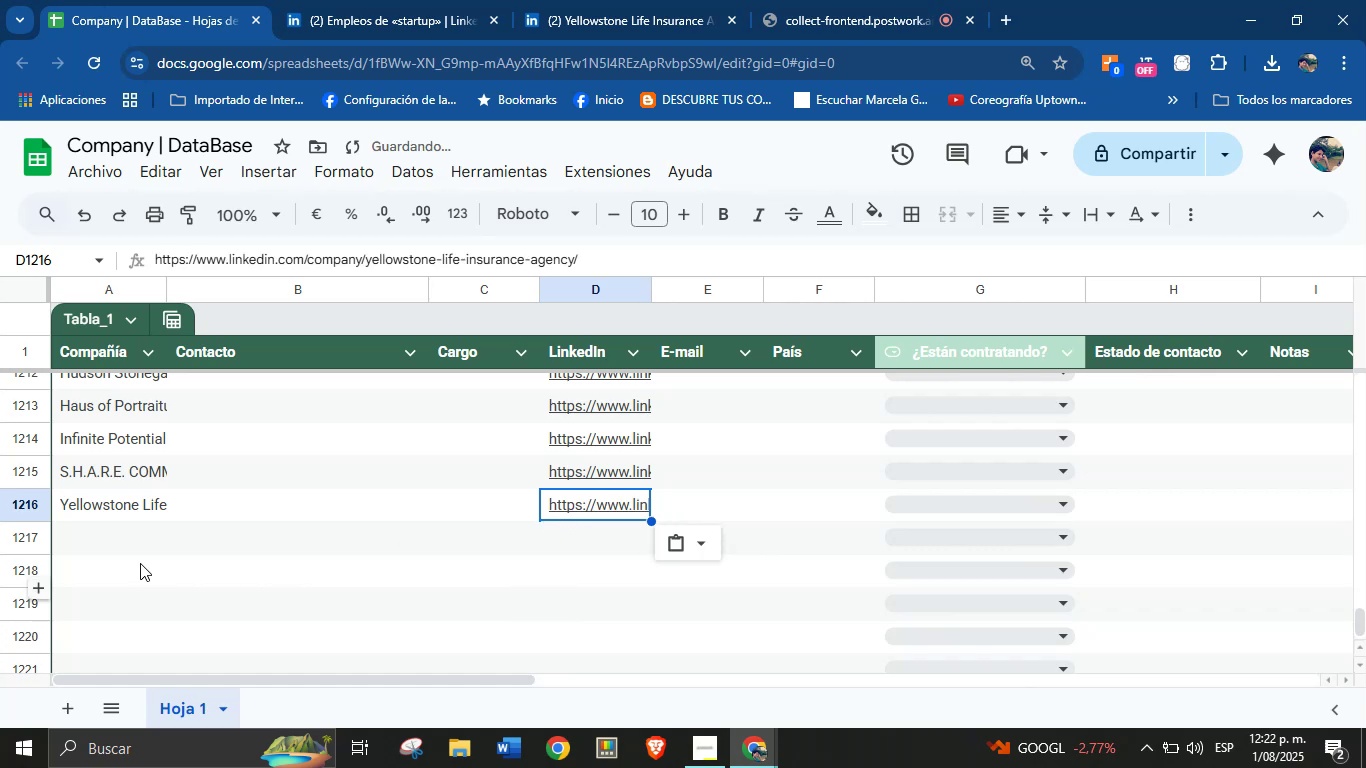 
left_click([135, 543])
 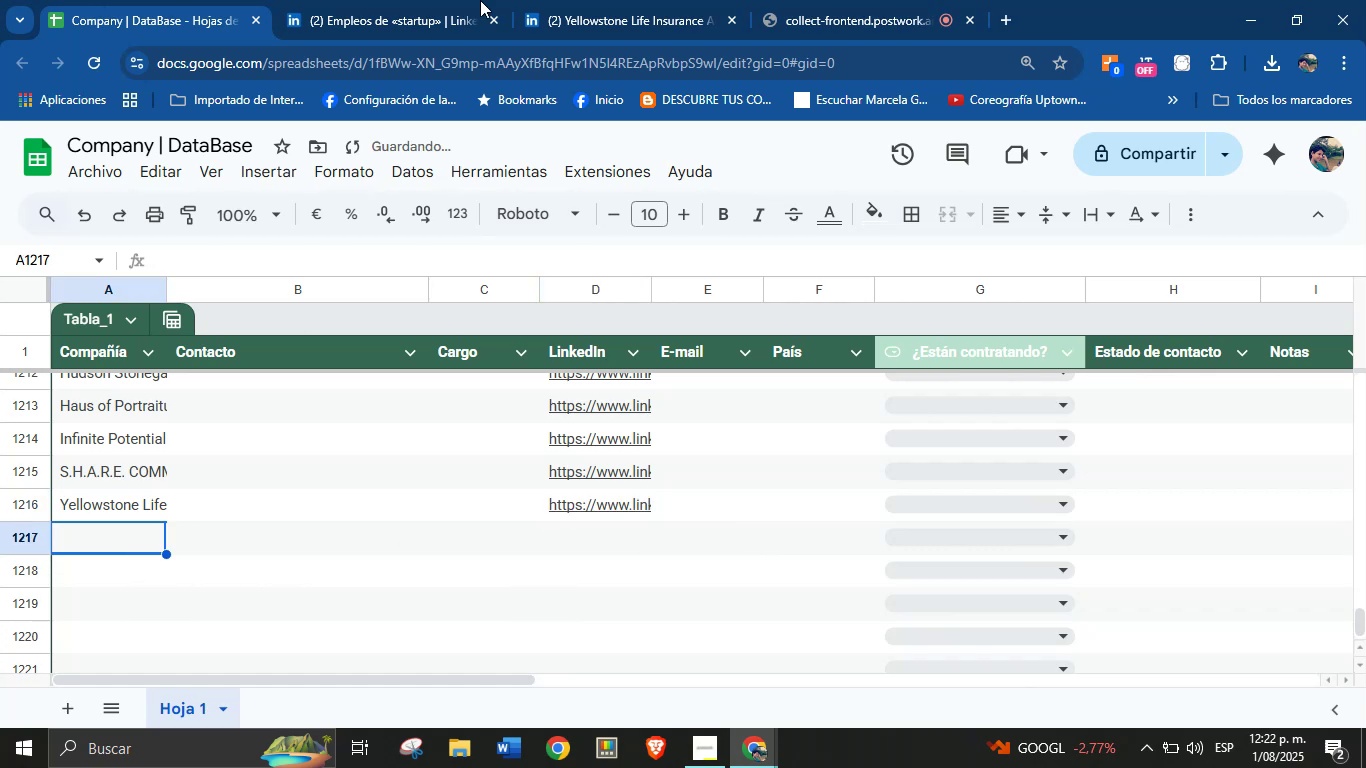 
left_click([634, 0])
 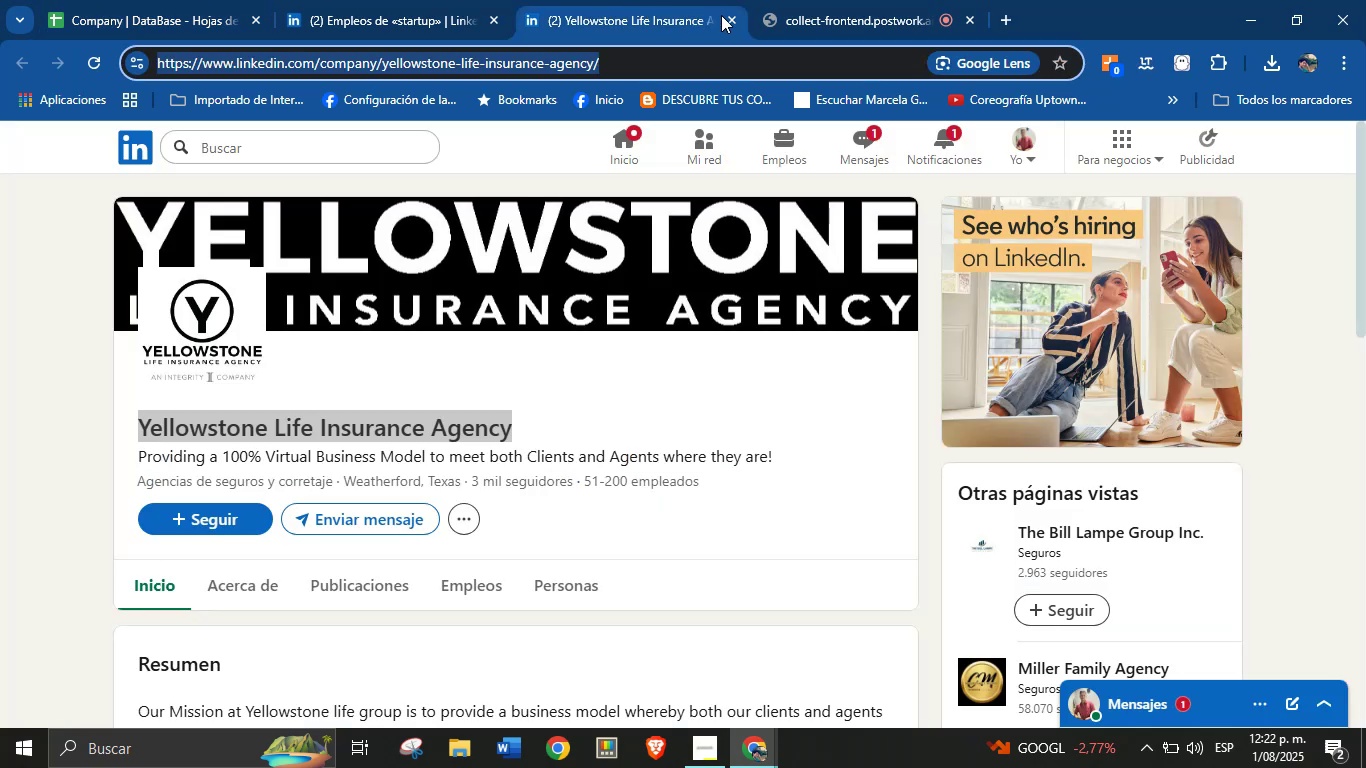 
left_click([735, 15])
 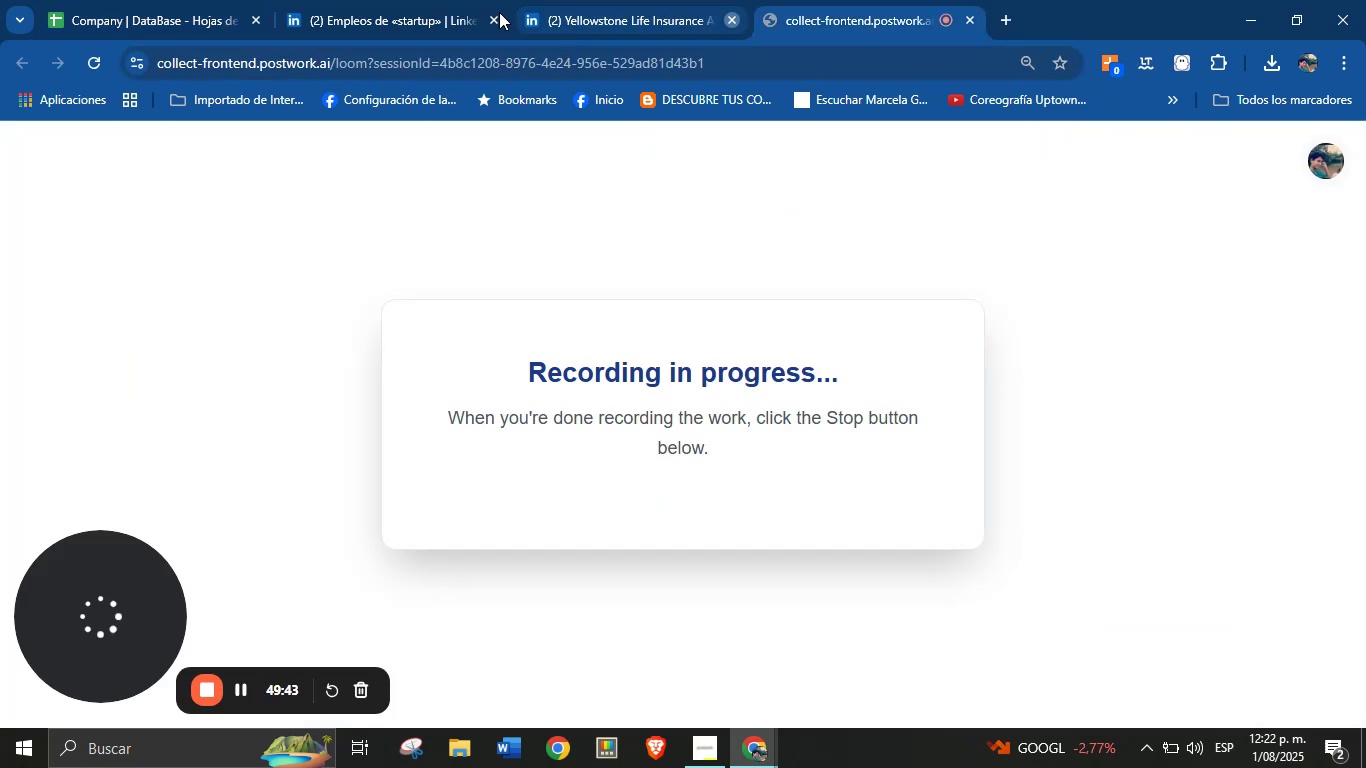 
left_click([389, 0])
 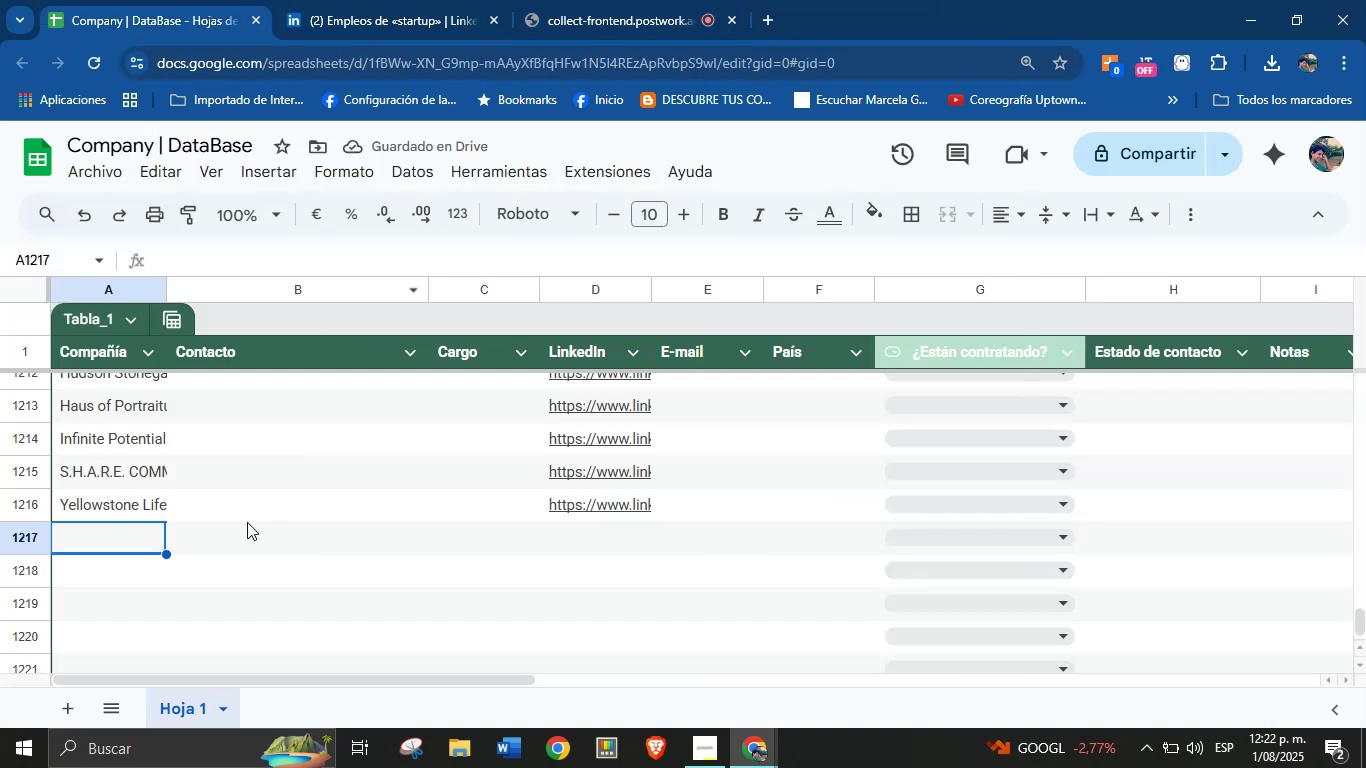 
left_click([360, 0])
 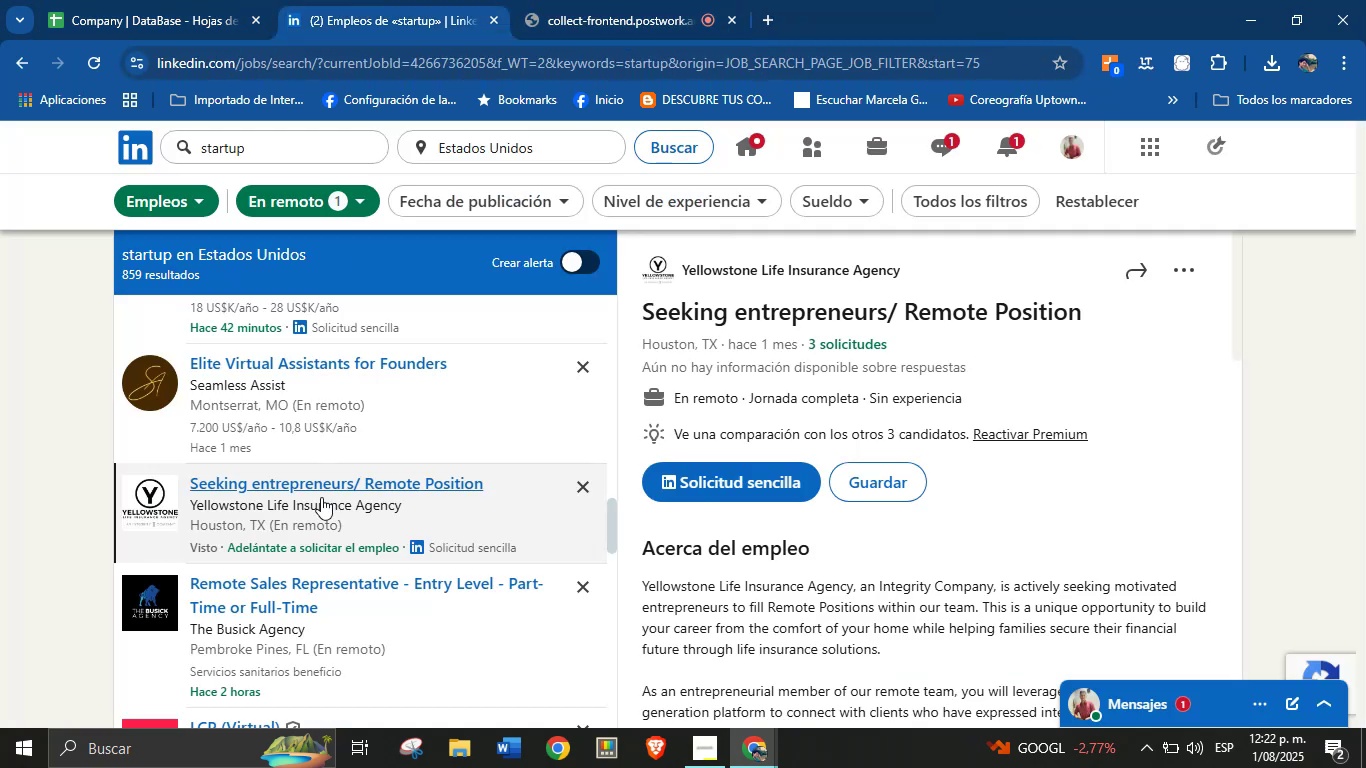 
scroll: coordinate [301, 531], scroll_direction: down, amount: 3.0
 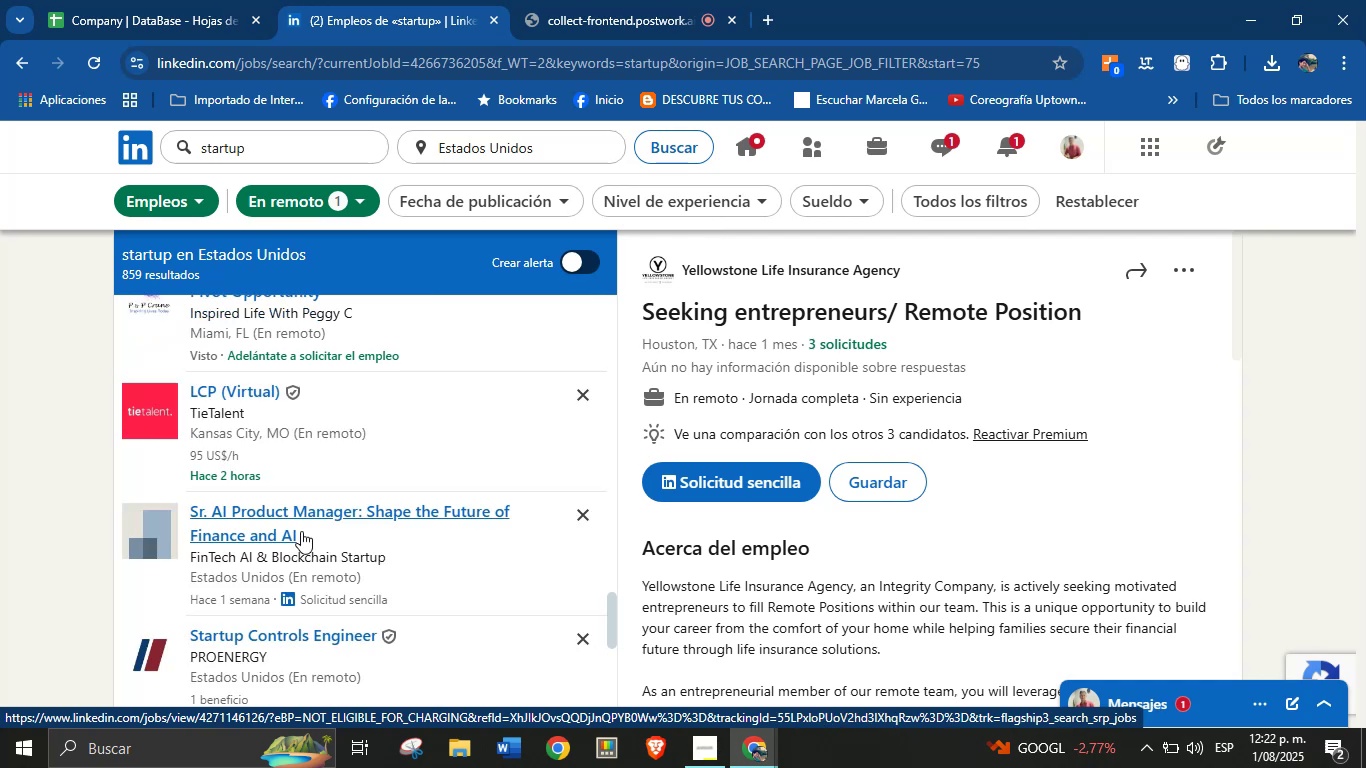 
wait(5.8)
 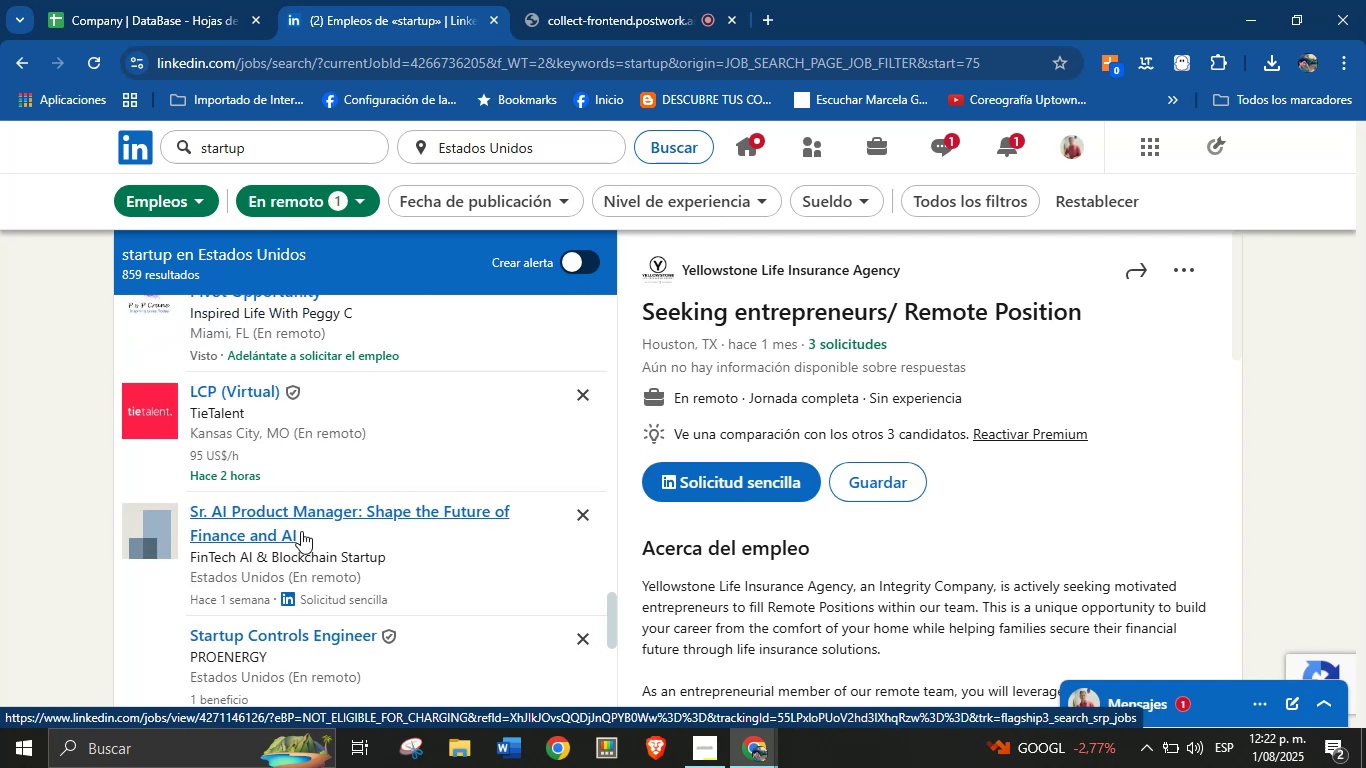 
scroll: coordinate [355, 470], scroll_direction: down, amount: 1.0
 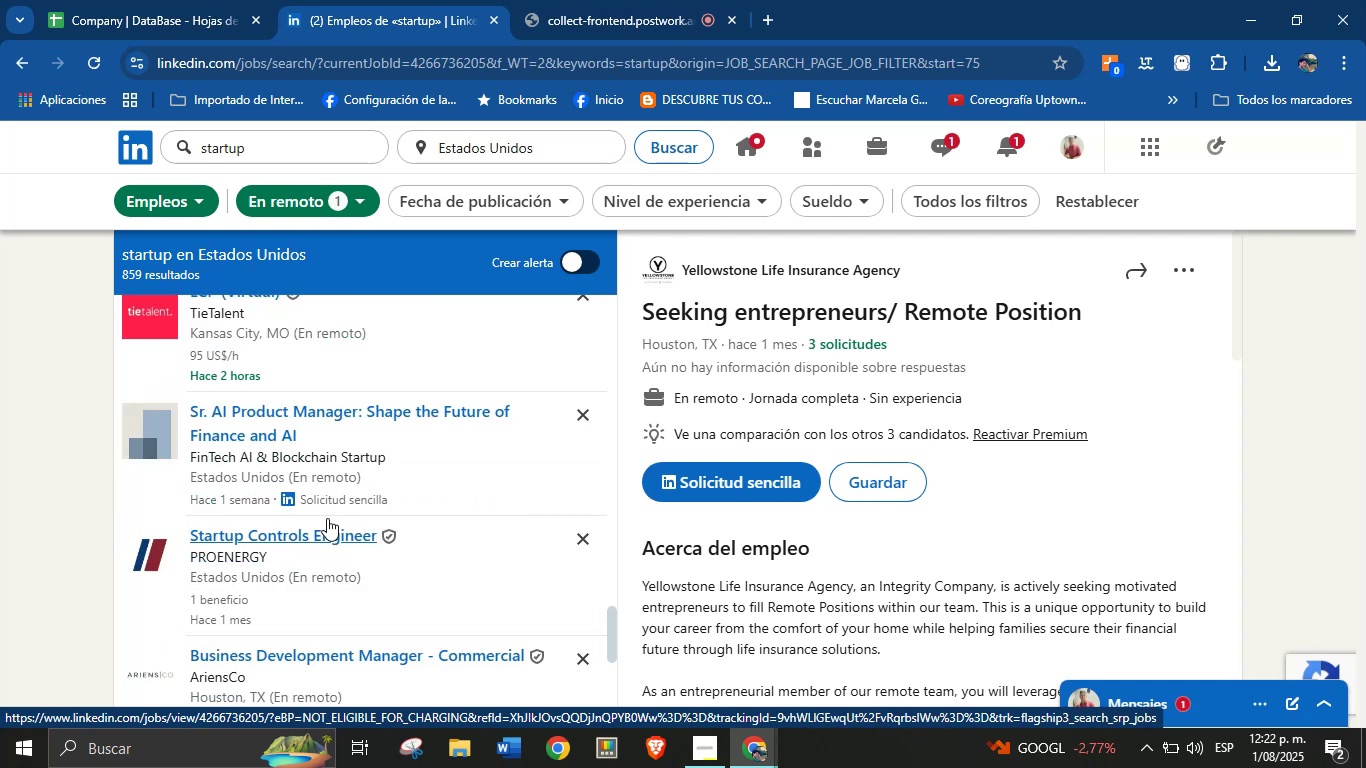 
left_click([295, 532])
 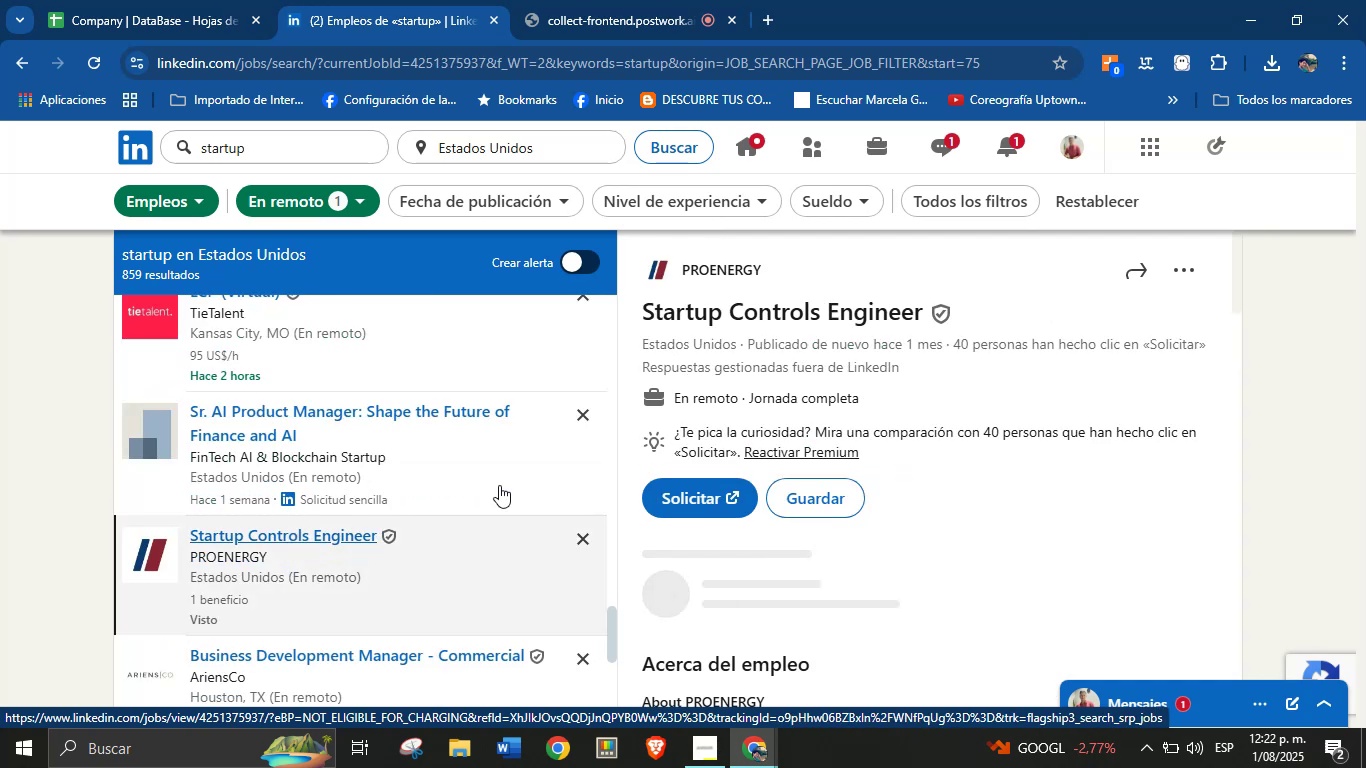 
right_click([727, 269])
 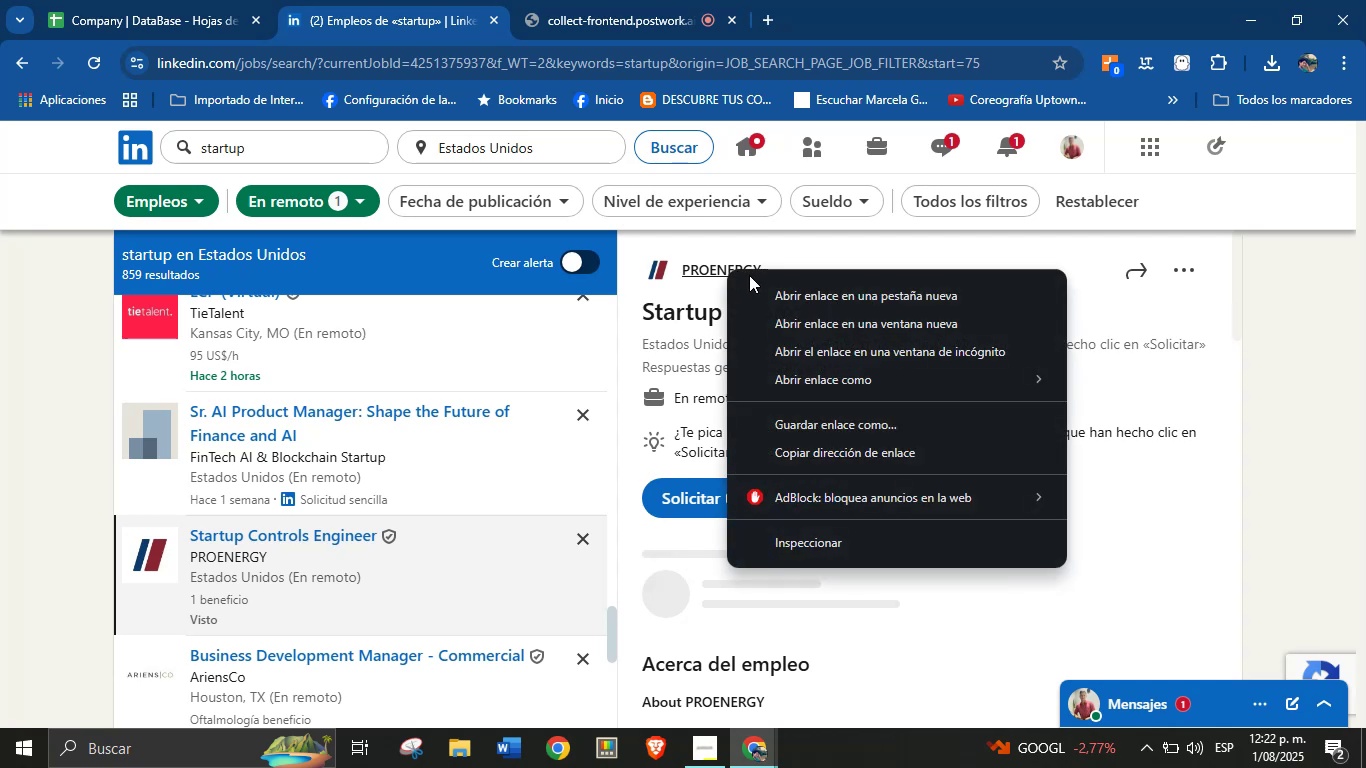 
left_click([786, 294])
 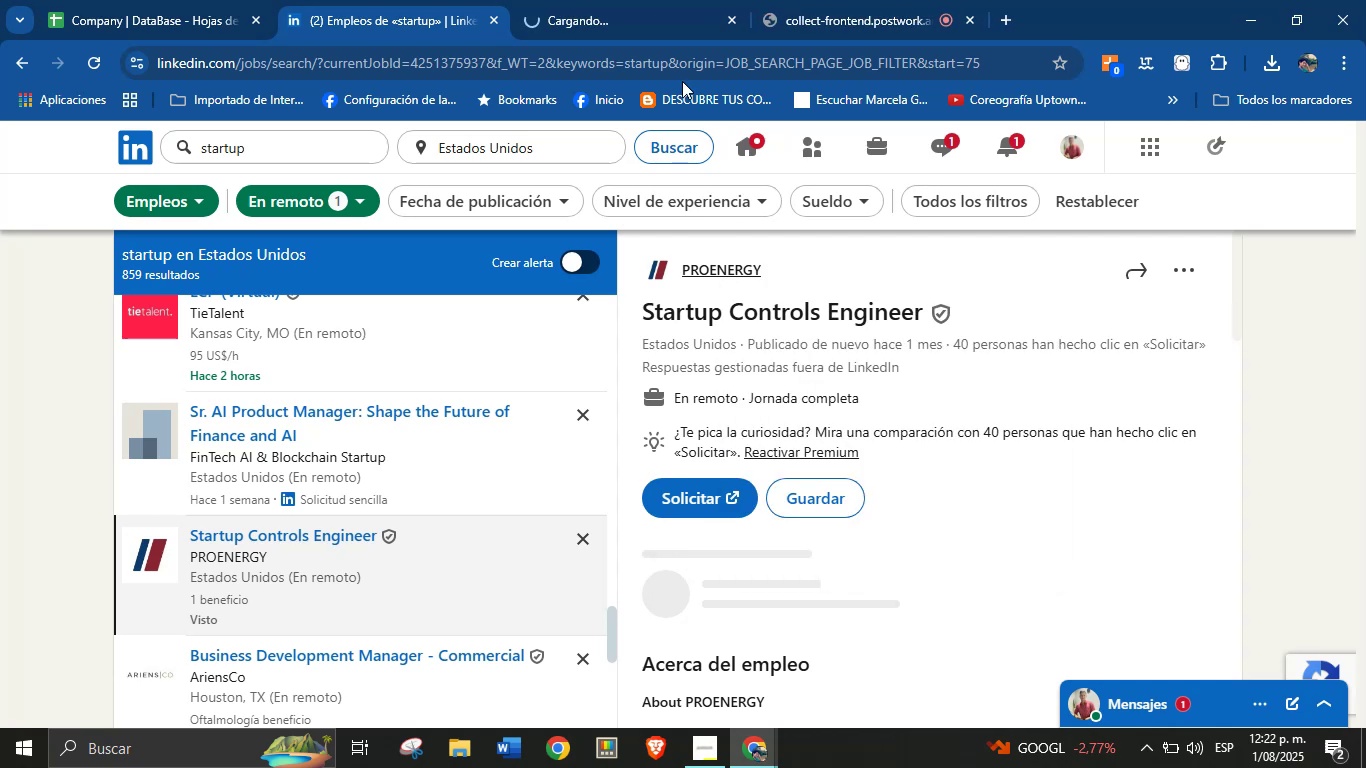 
left_click([634, 0])
 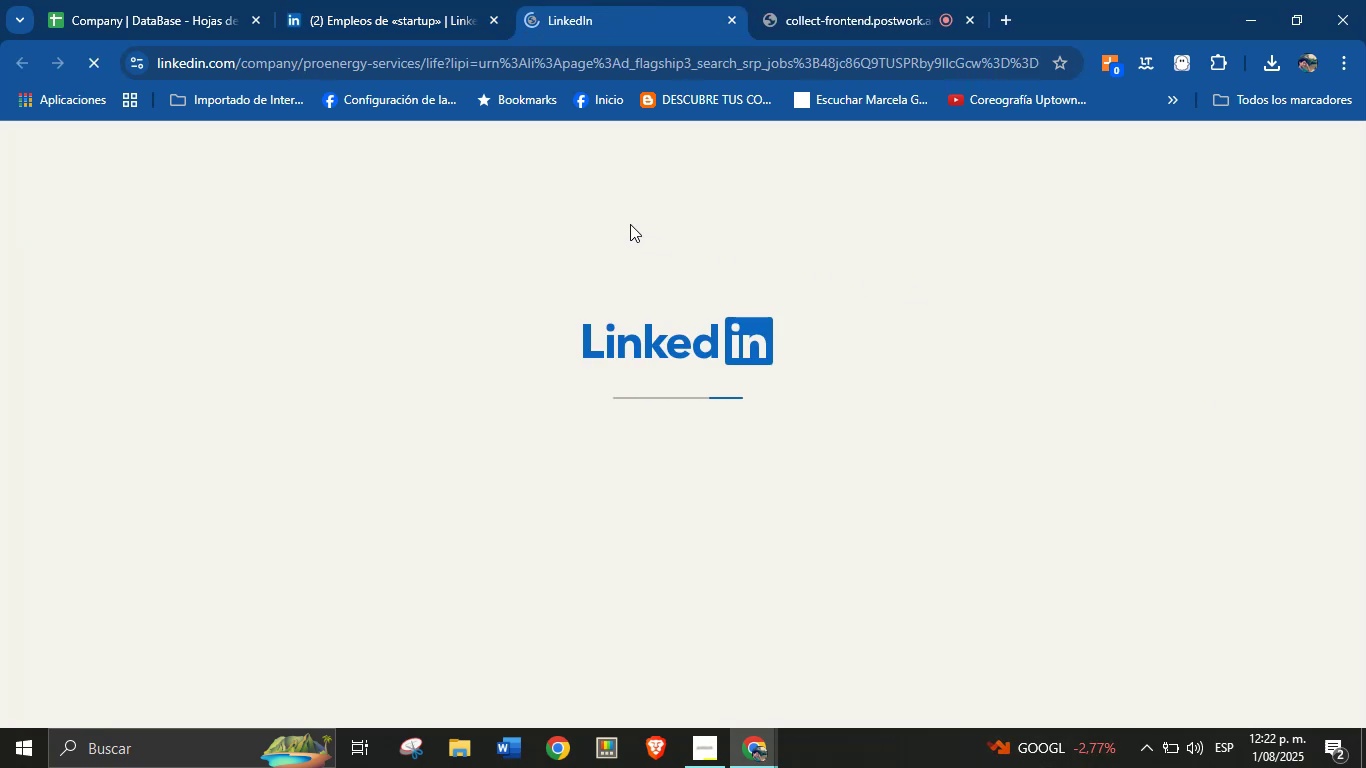 
wait(5.24)
 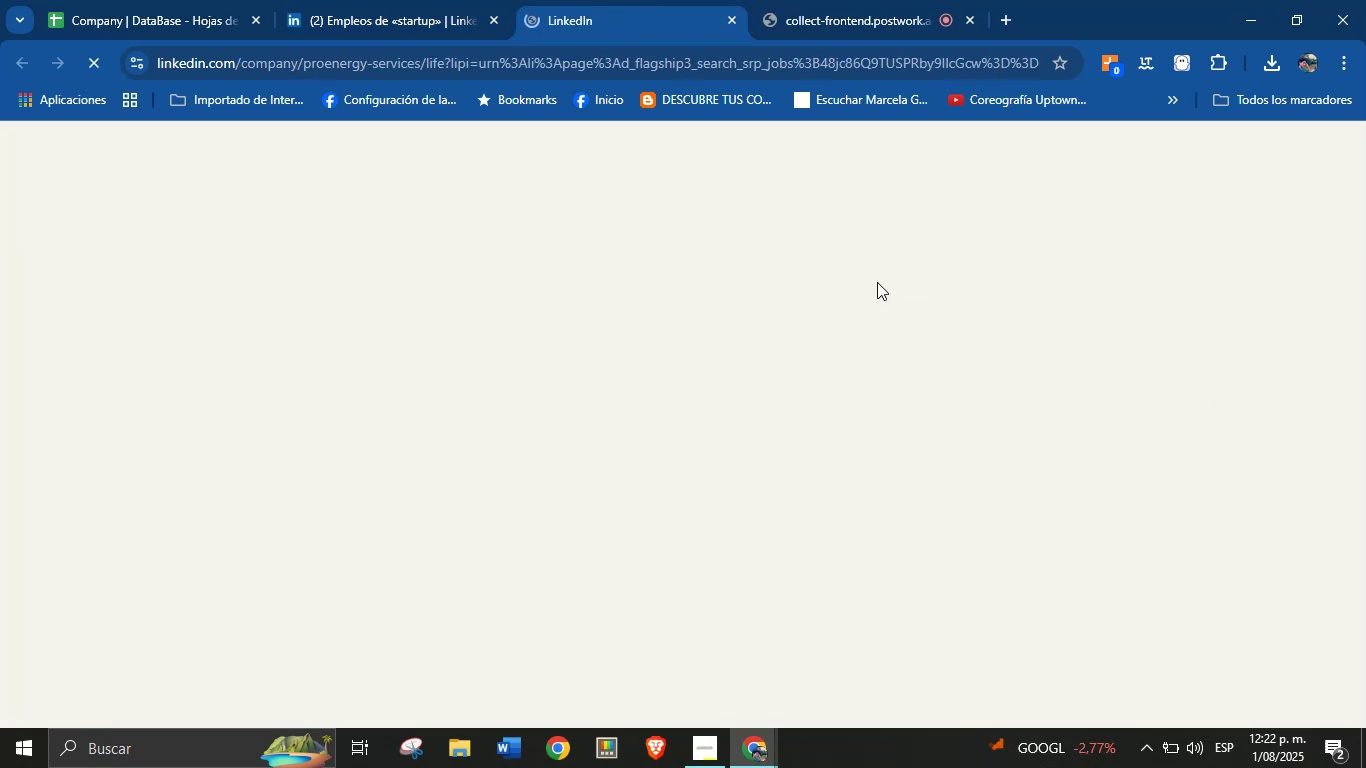 
left_click([436, 0])
 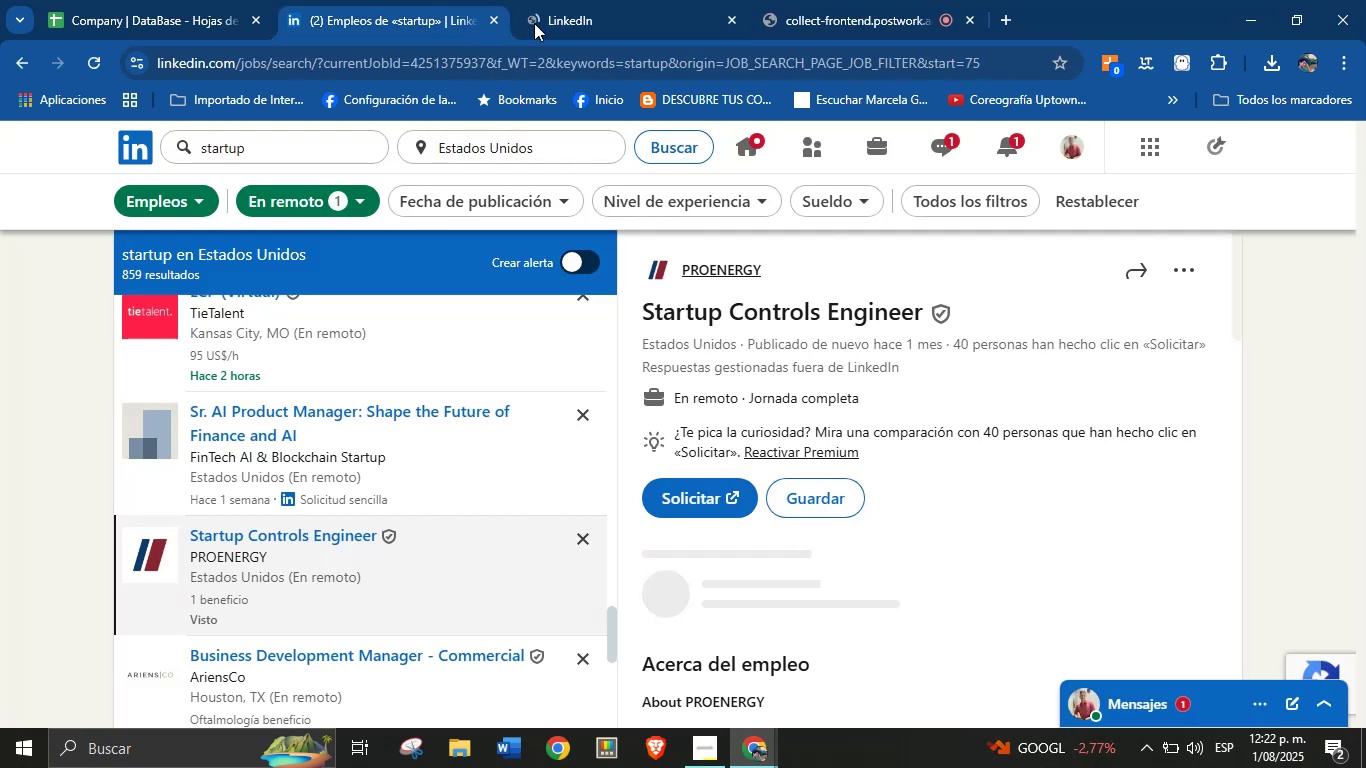 
left_click([570, 0])
 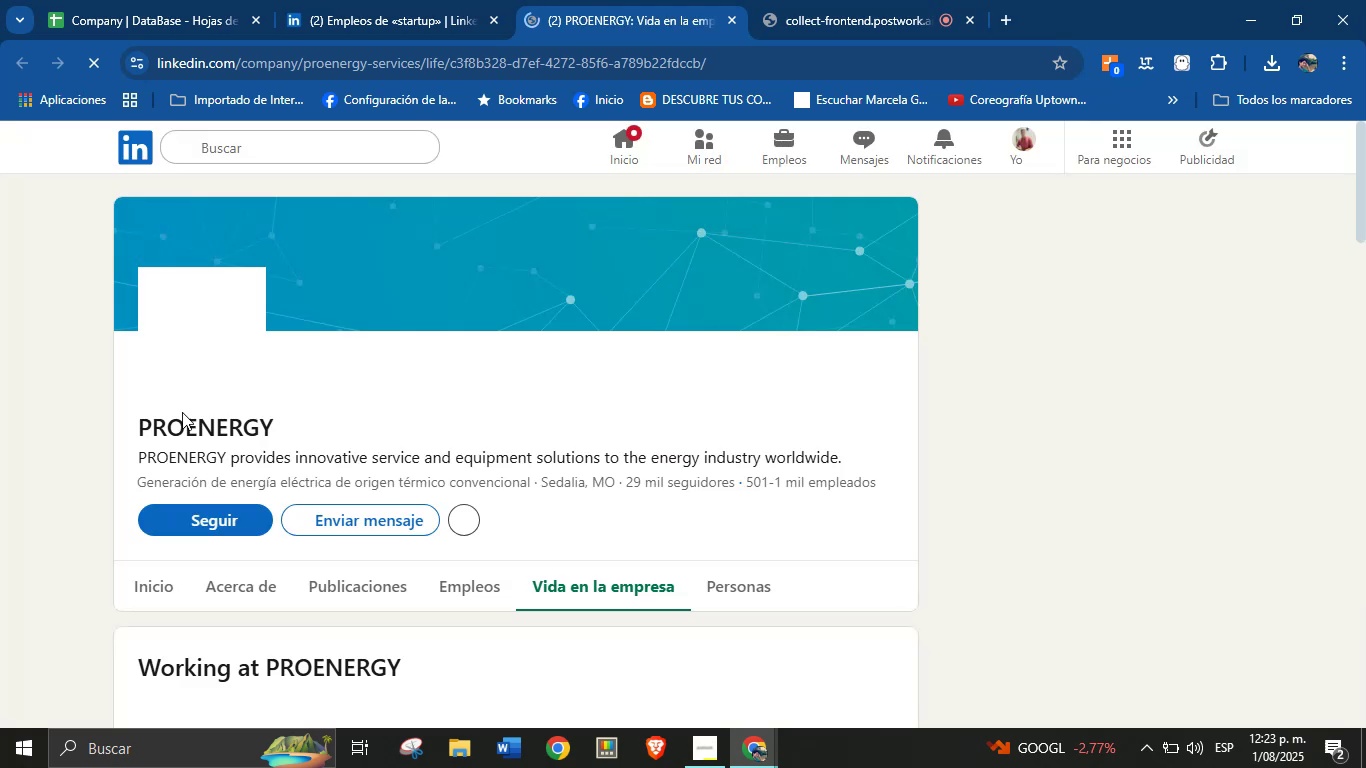 
wait(6.28)
 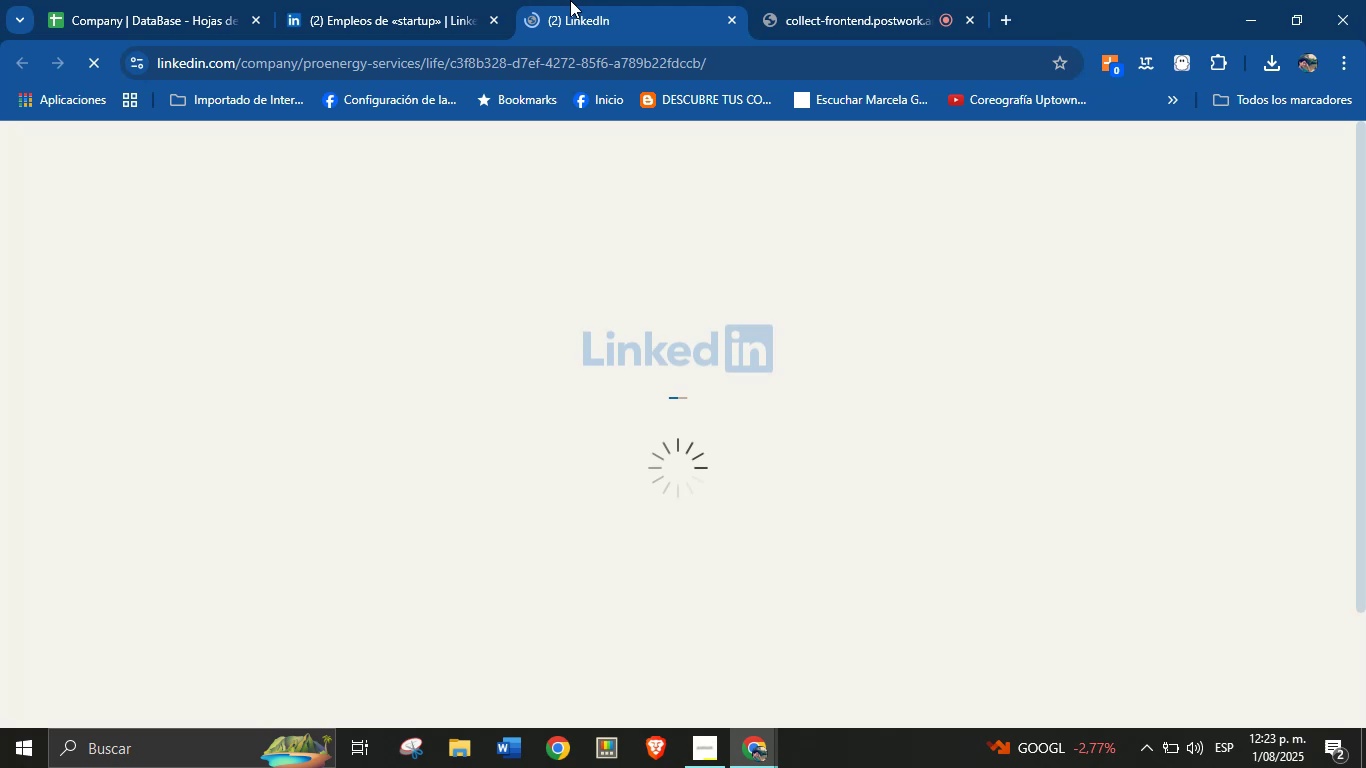 
key(Control+C)
 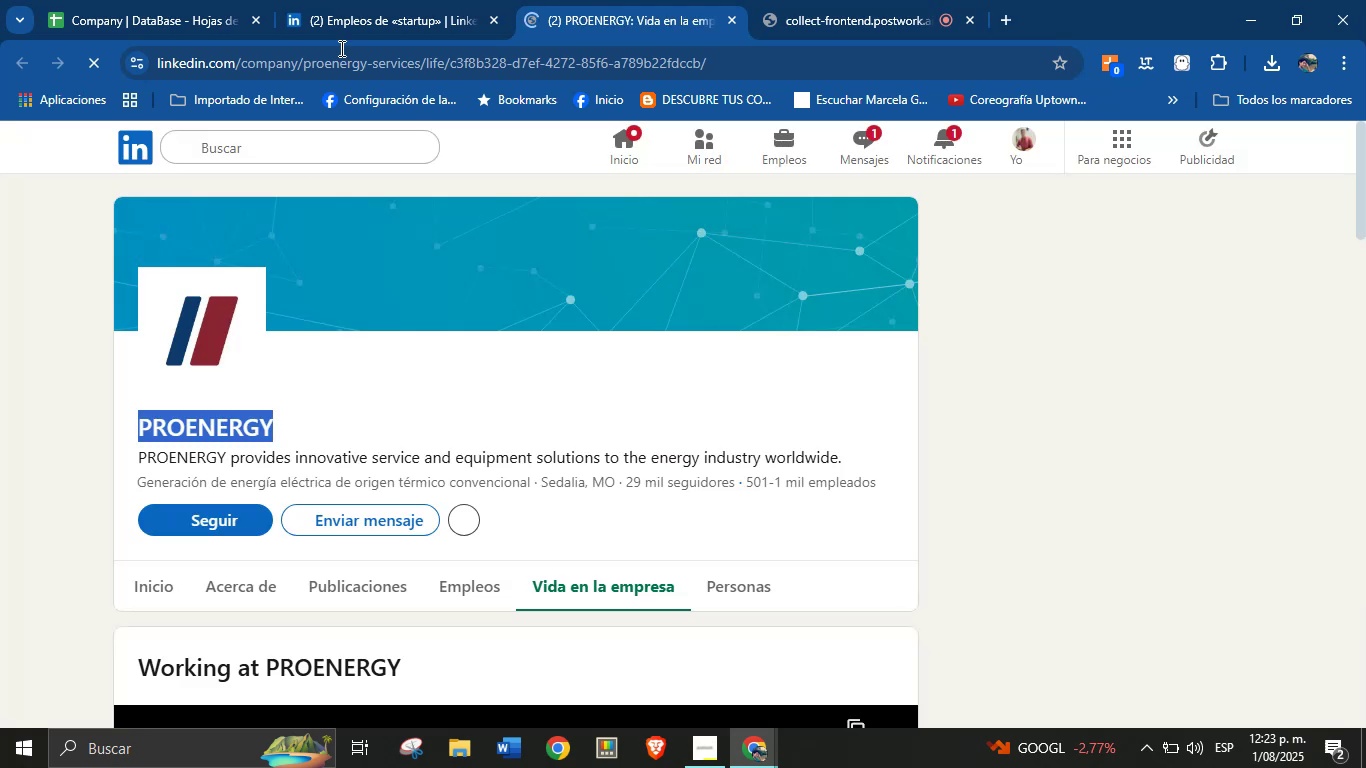 
left_click([346, 0])
 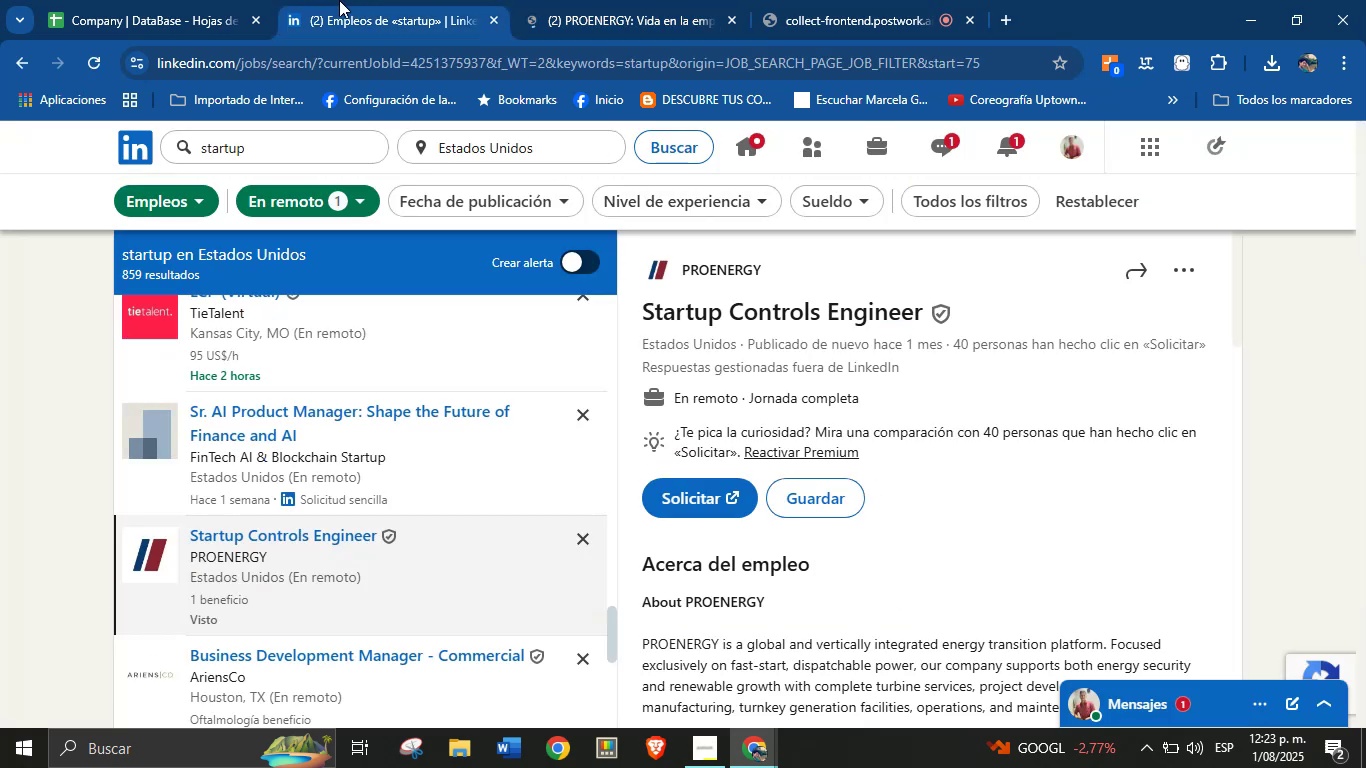 
double_click([269, 0])
 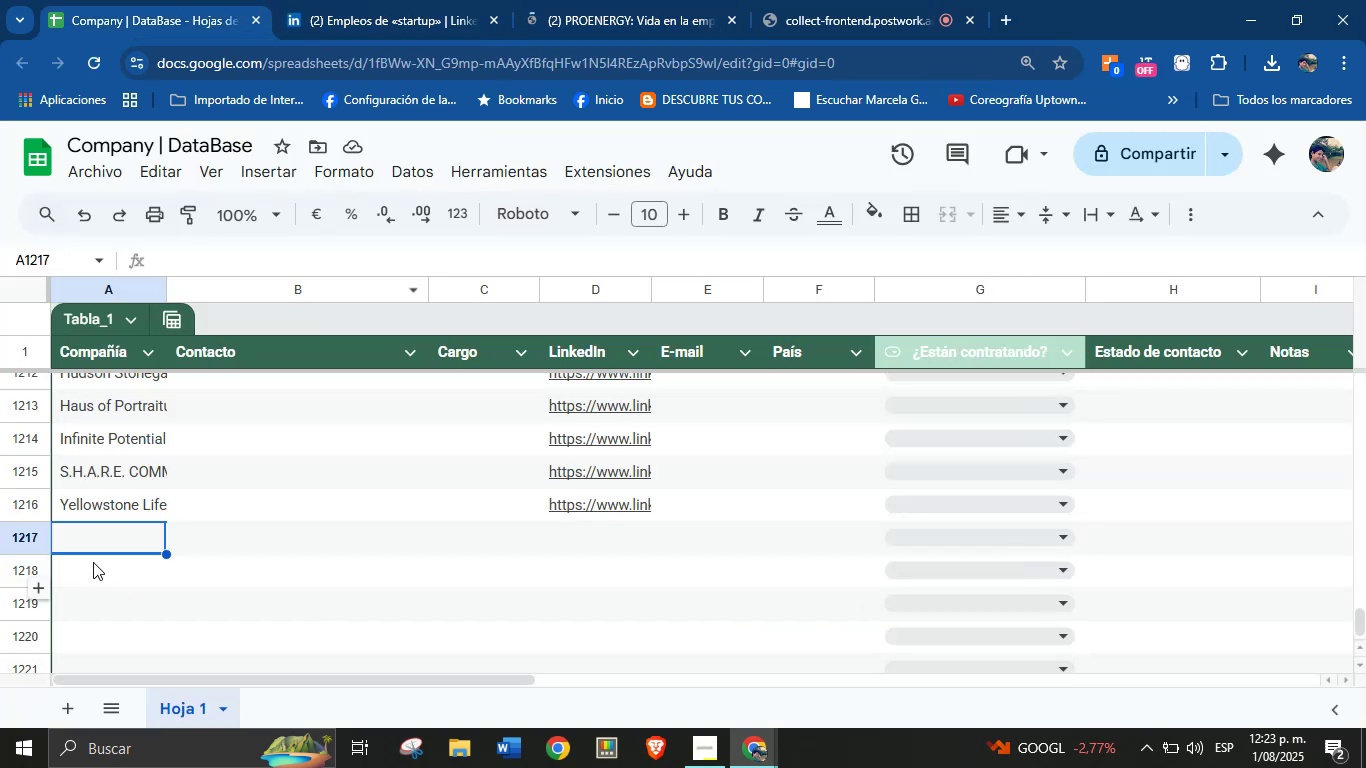 
key(Control+V)
 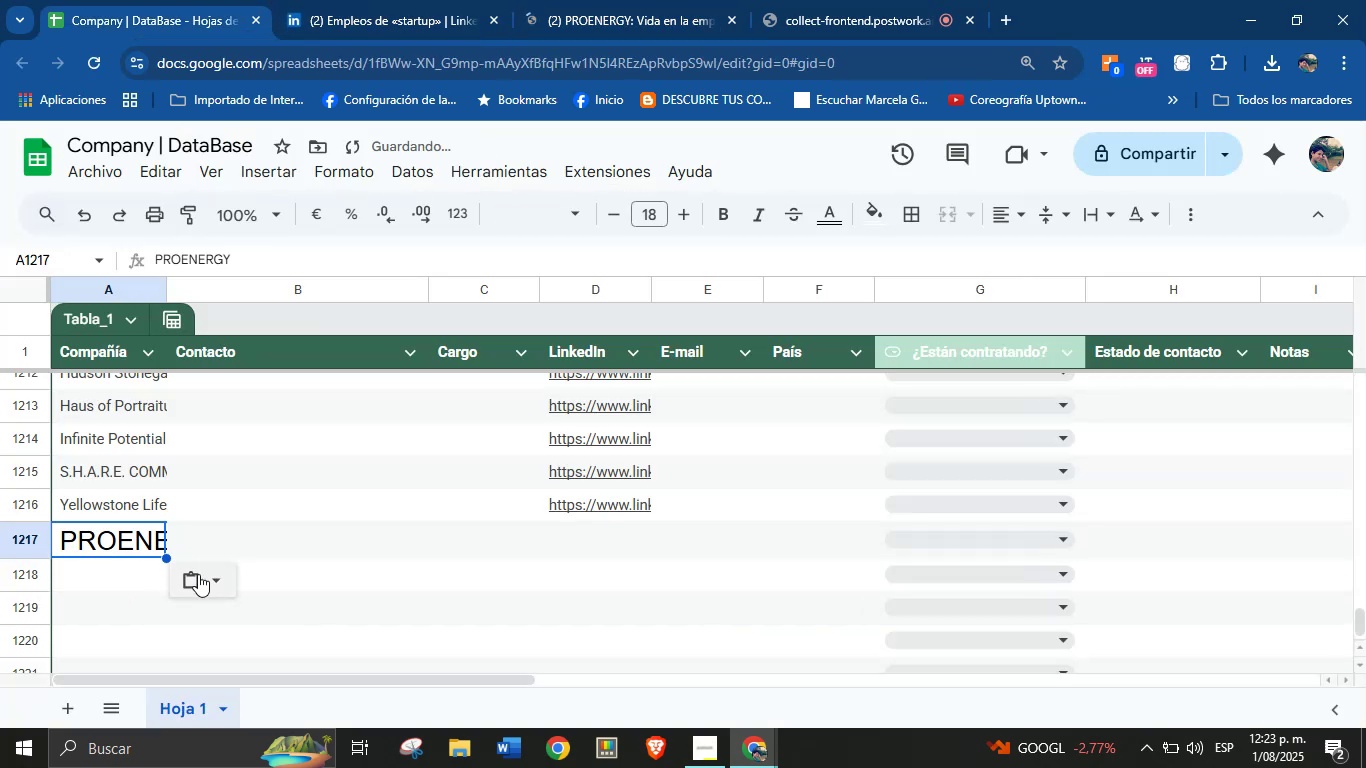 
left_click([207, 577])
 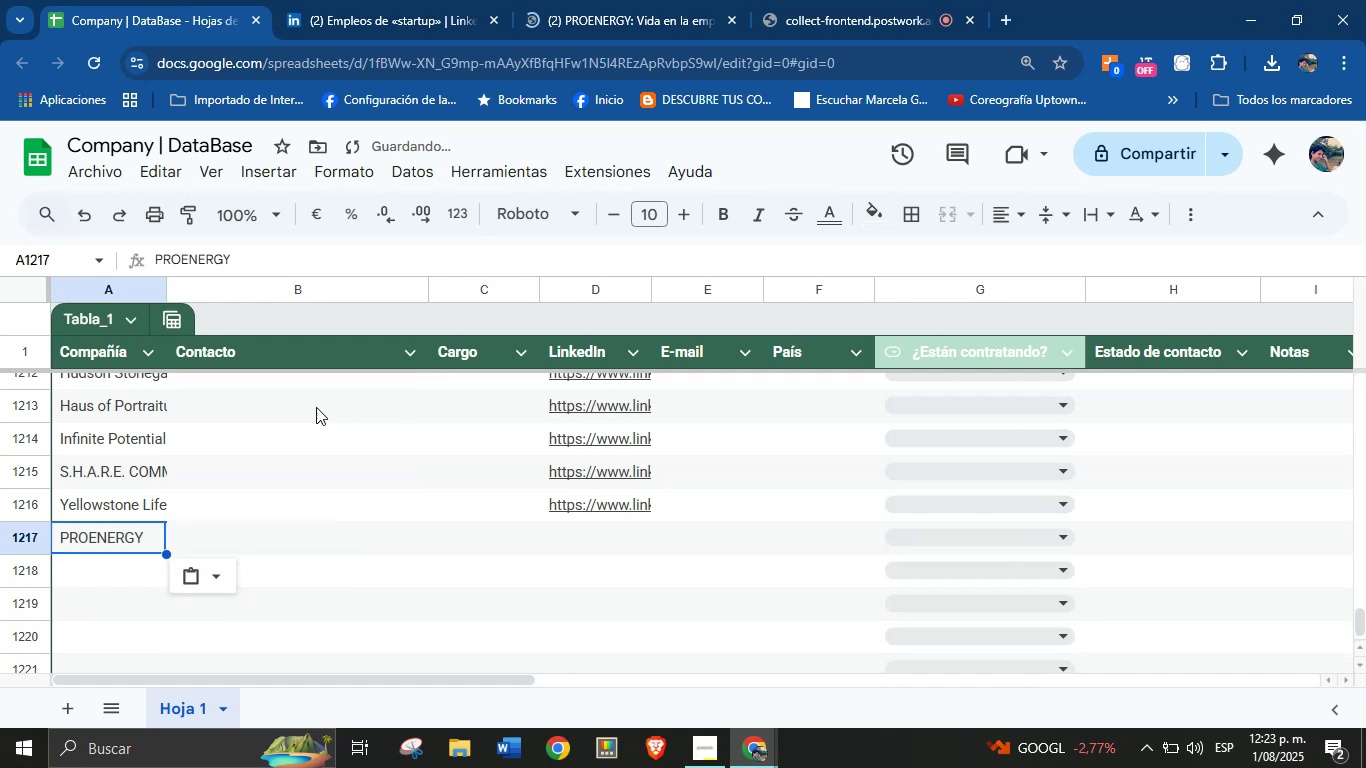 
left_click([612, 0])
 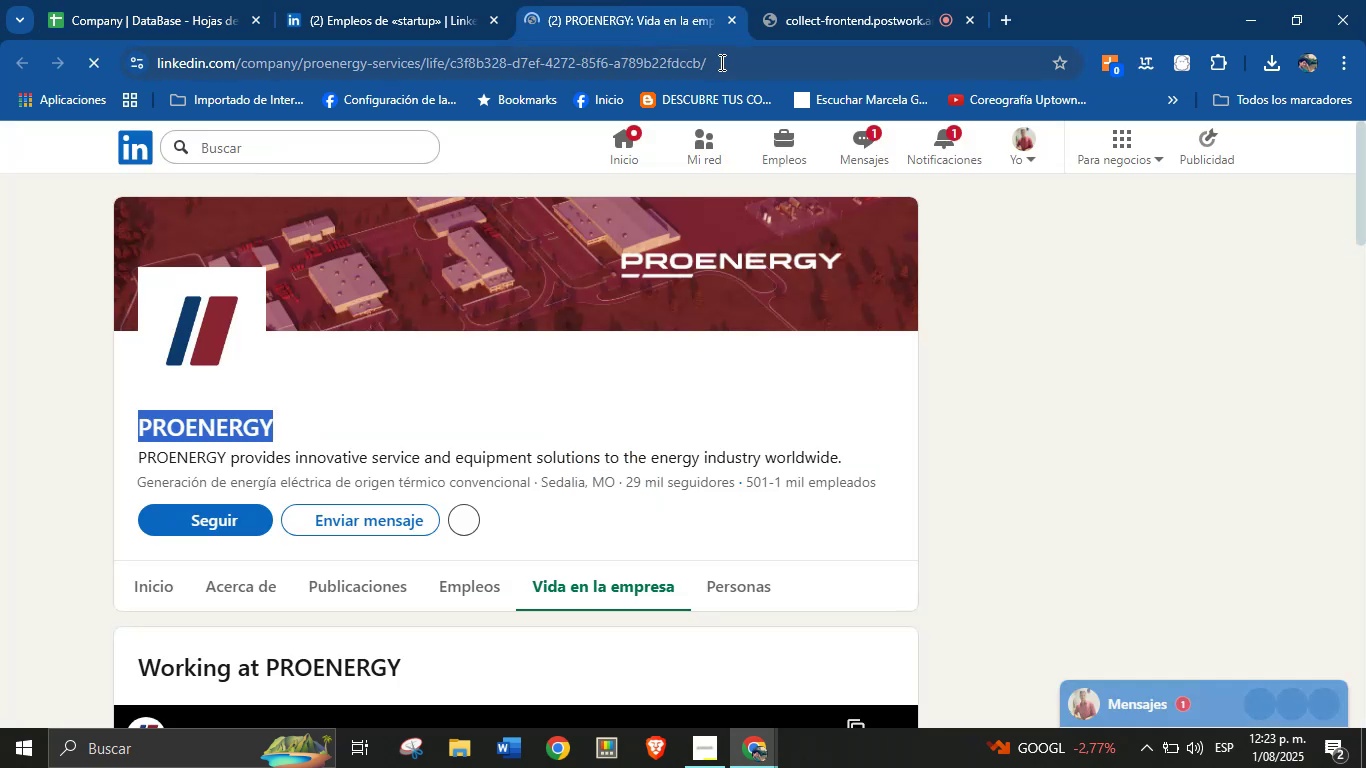 
double_click([744, 59])
 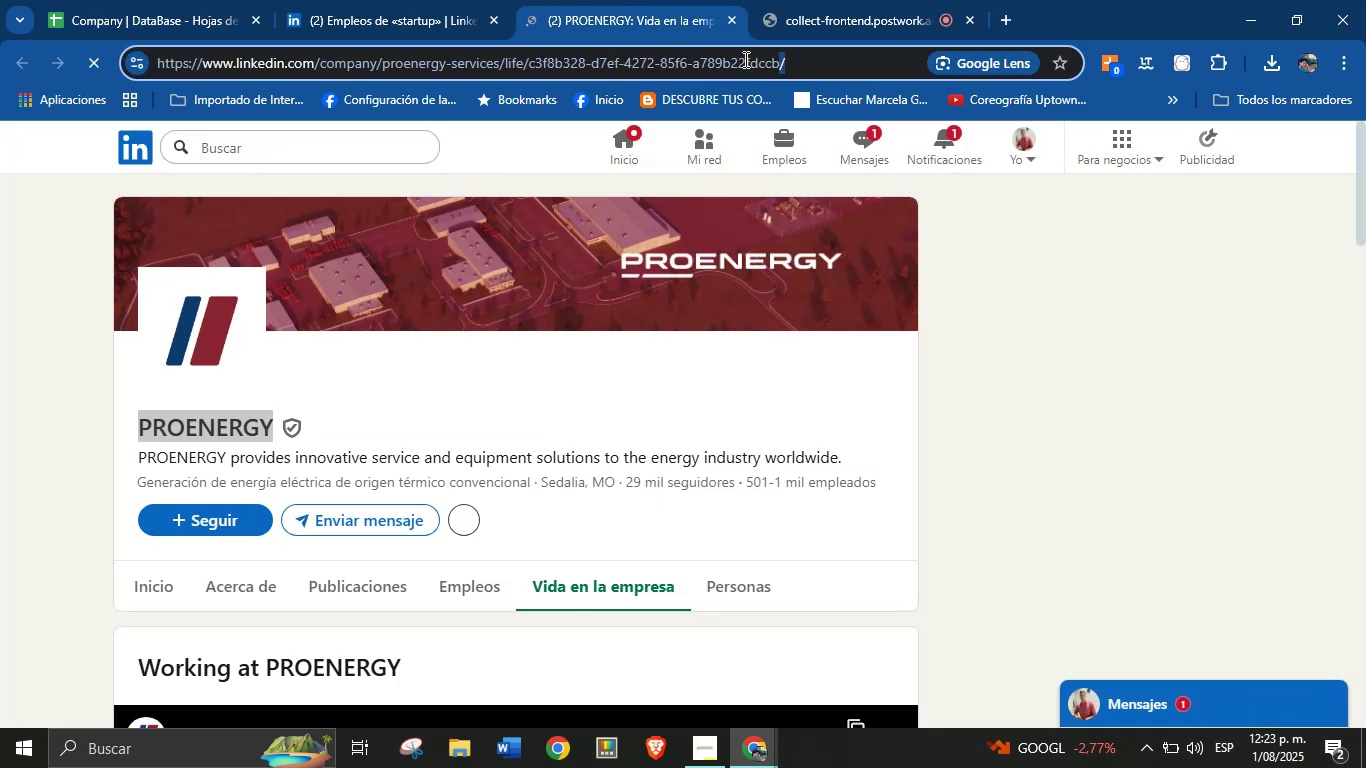 
triple_click([744, 59])
 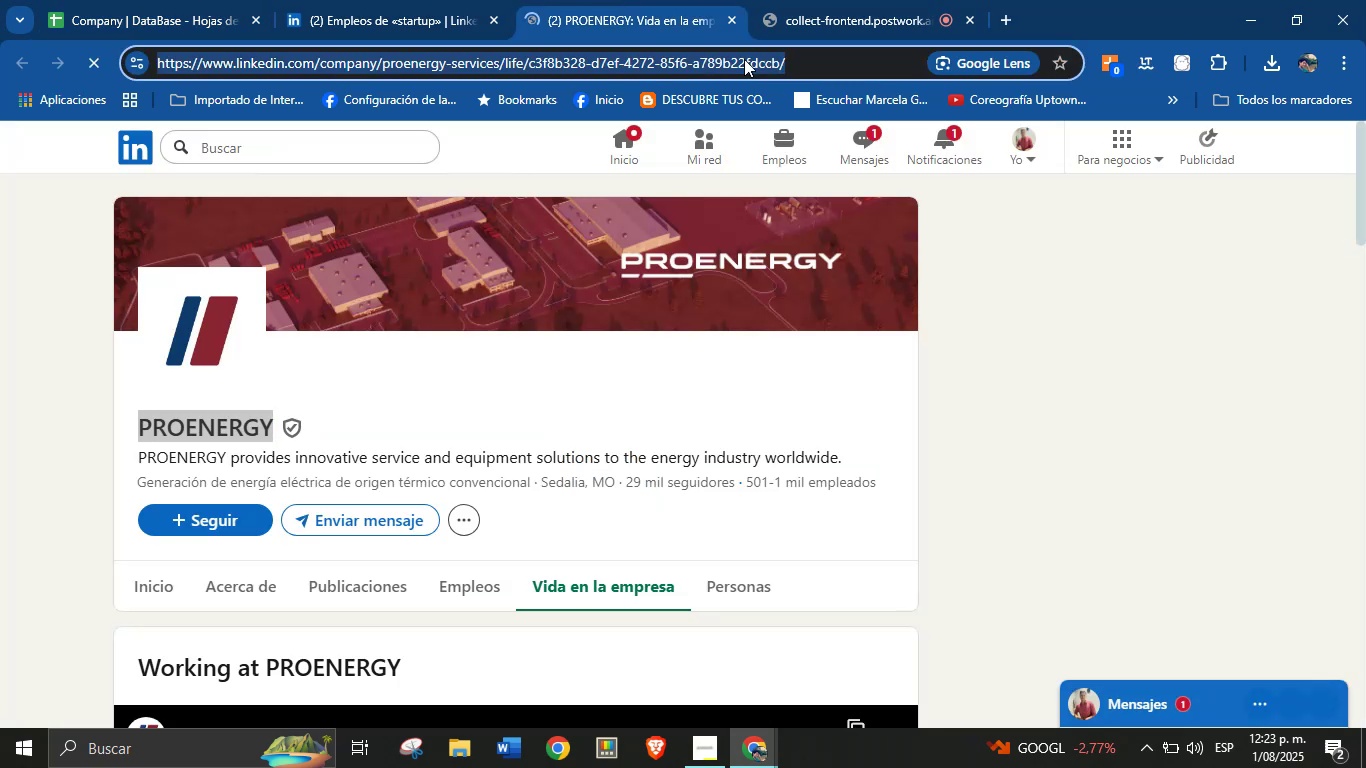 
key(Control+C)
 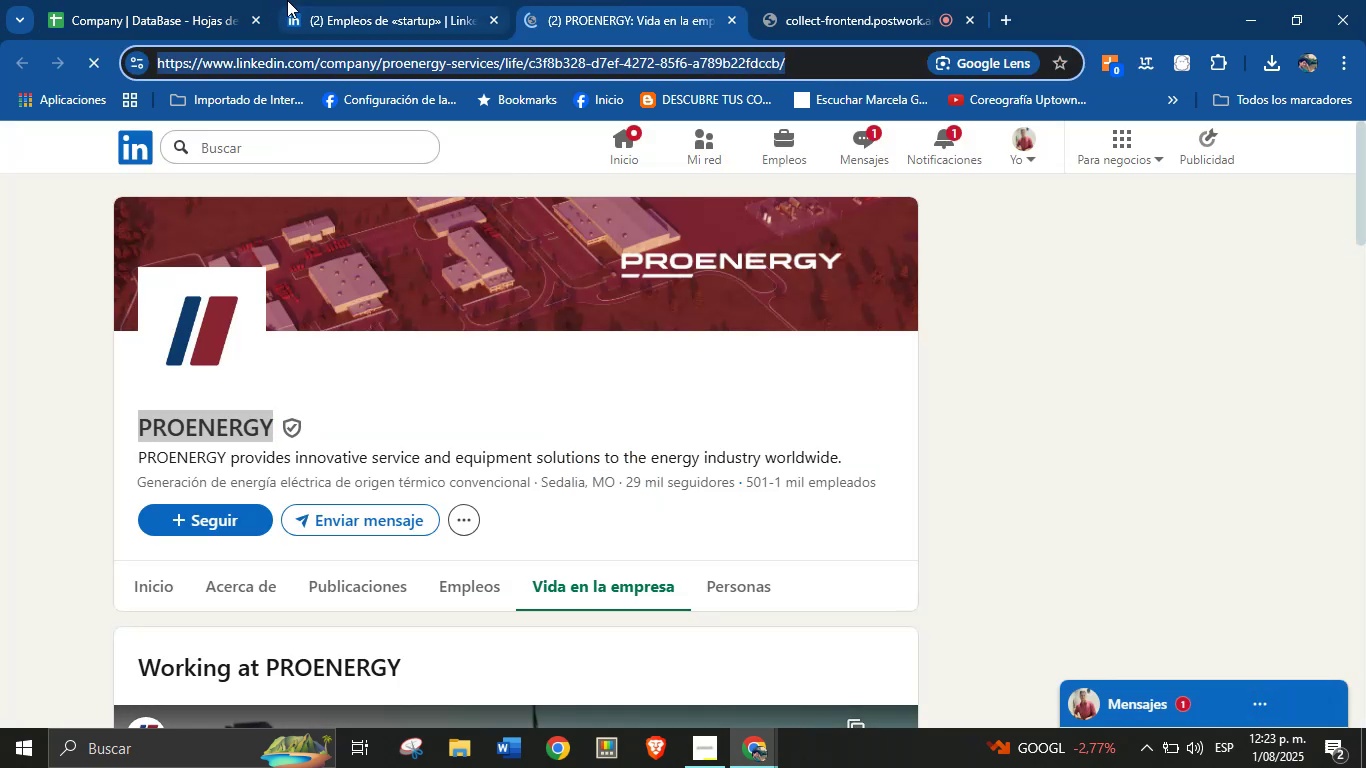 
left_click([224, 0])
 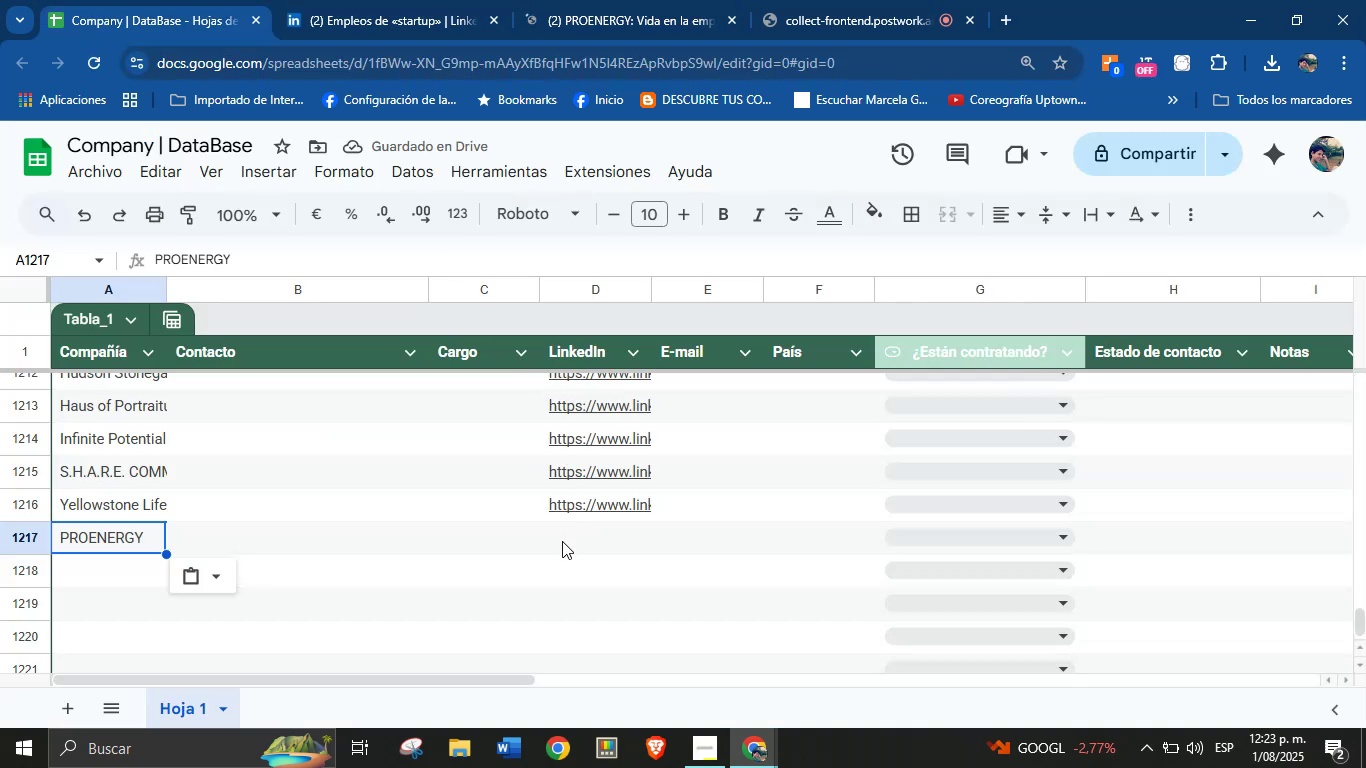 
key(Control+V)
 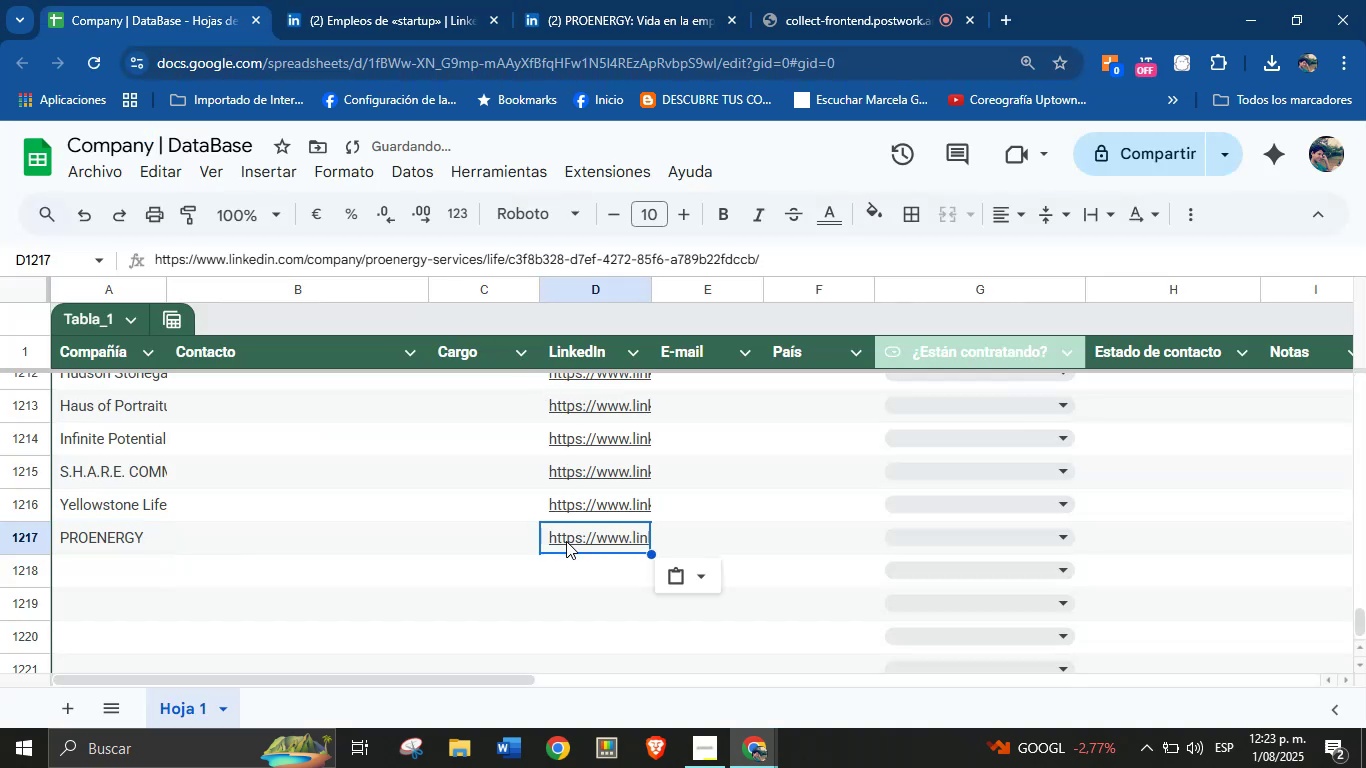 
scroll: coordinate [566, 541], scroll_direction: down, amount: 1.0
 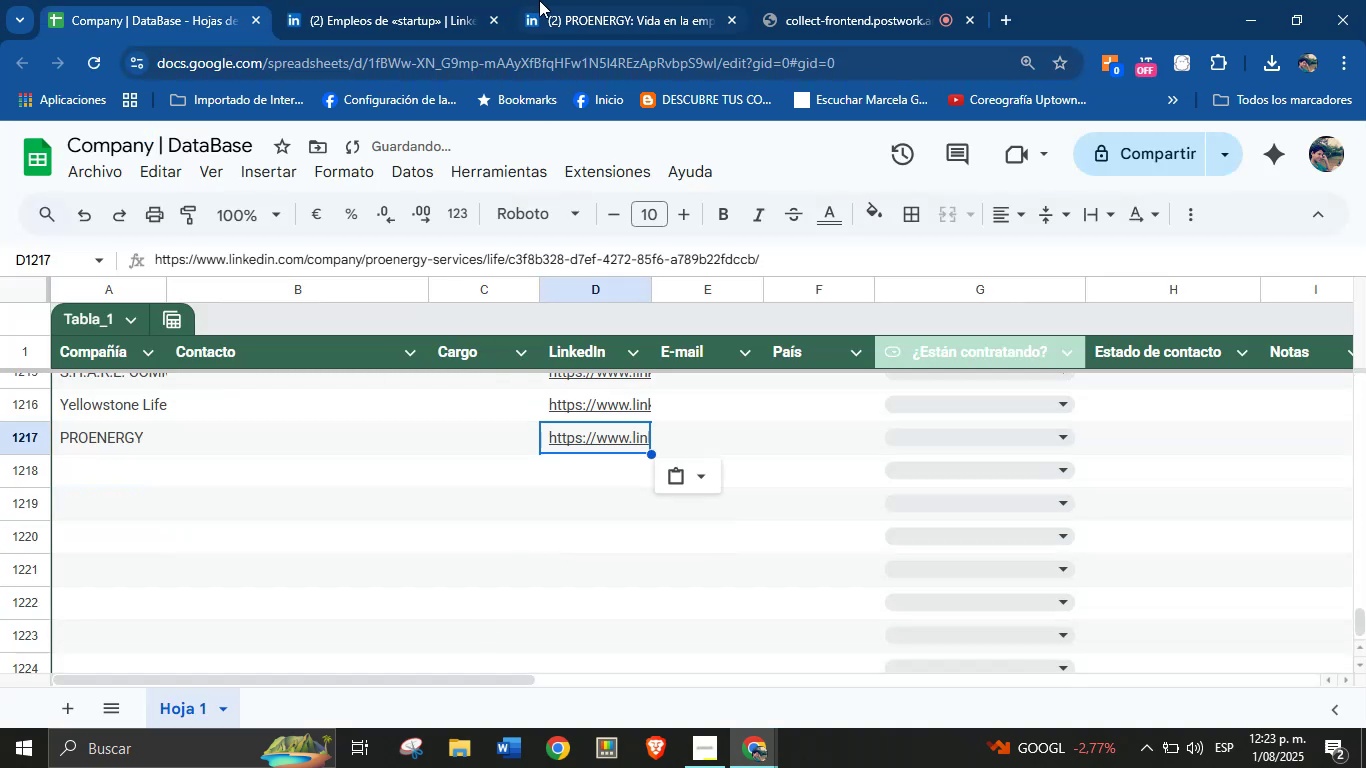 
left_click([564, 0])
 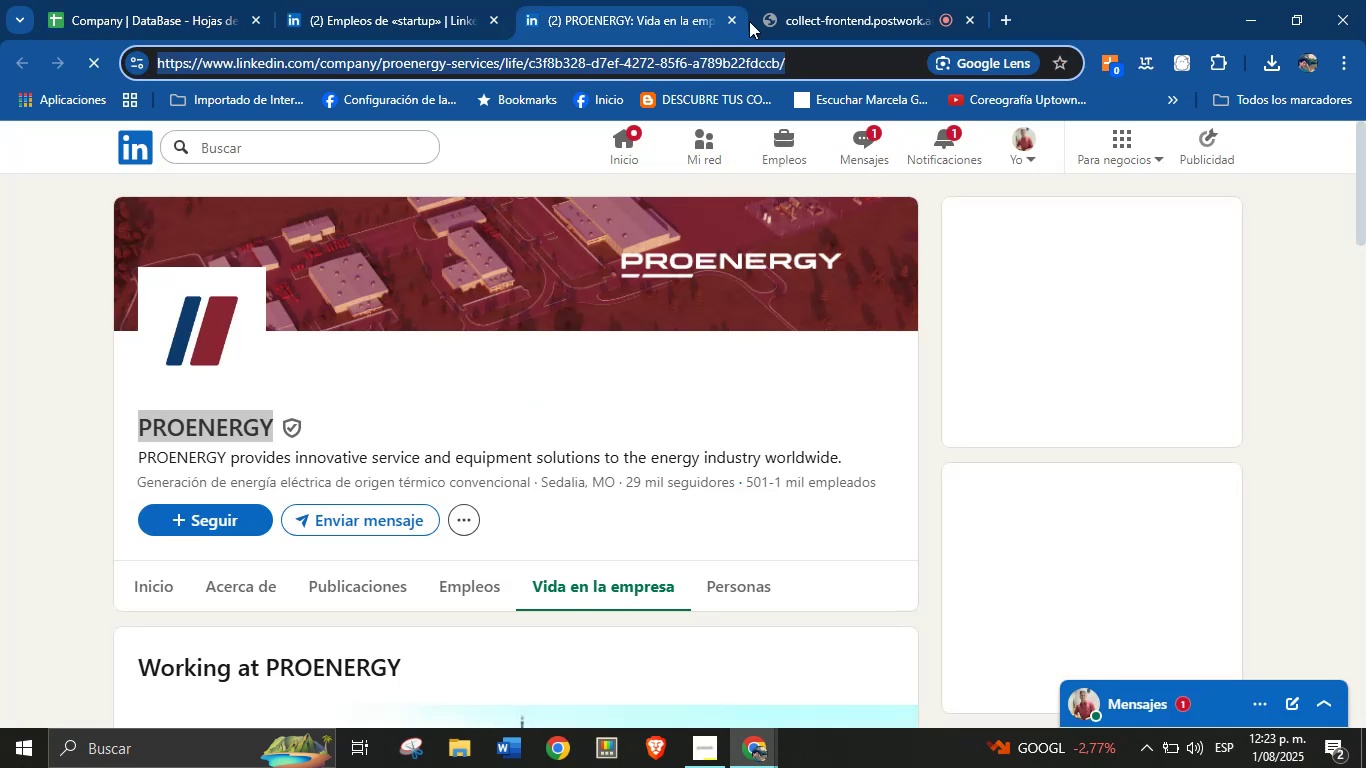 
left_click([729, 21])
 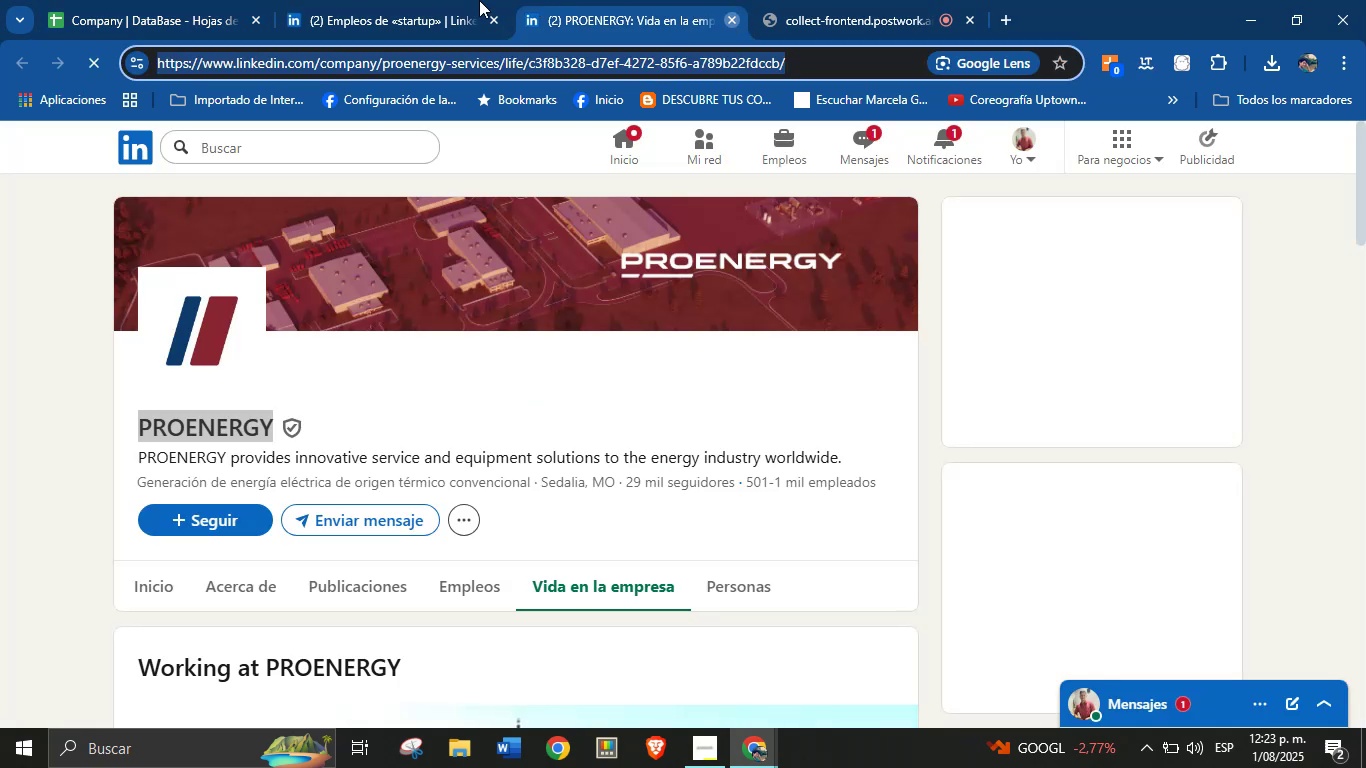 
left_click([414, 0])
 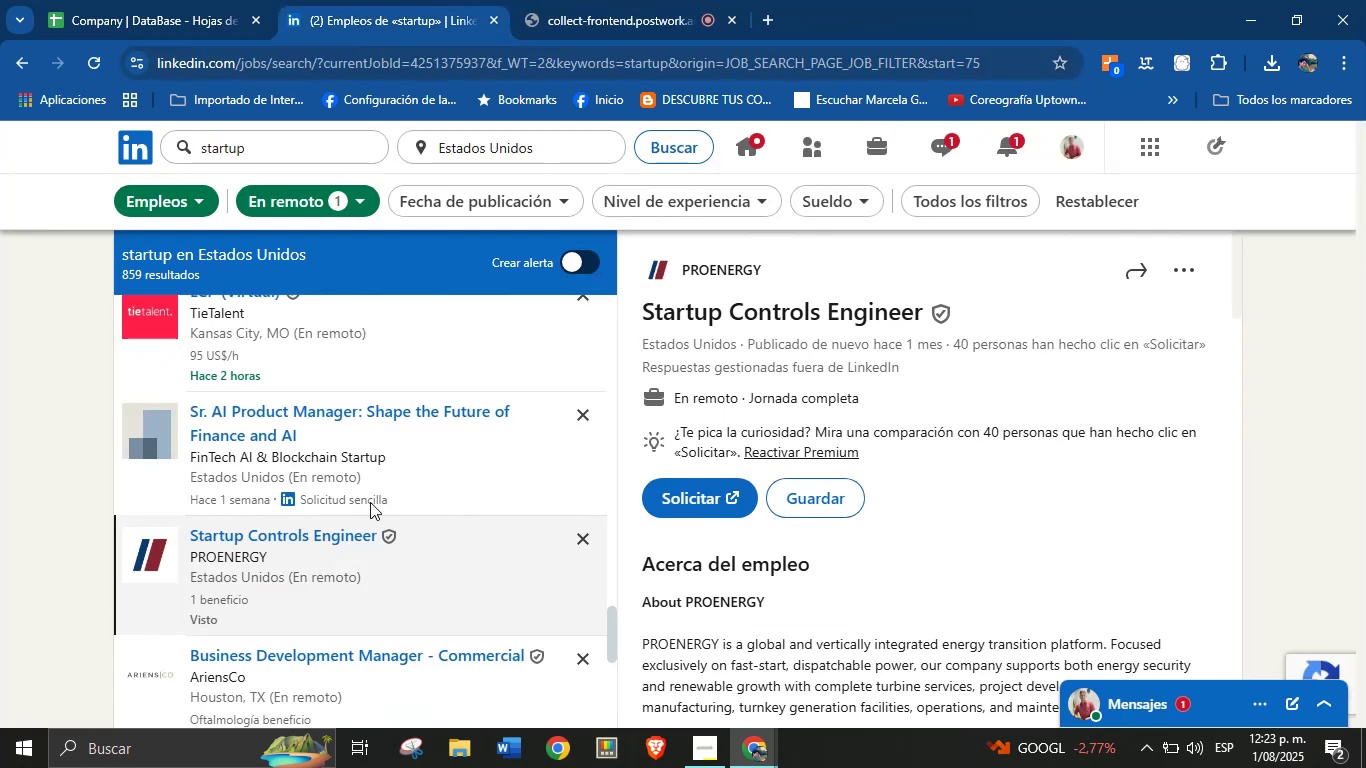 
scroll: coordinate [343, 587], scroll_direction: down, amount: 2.0
 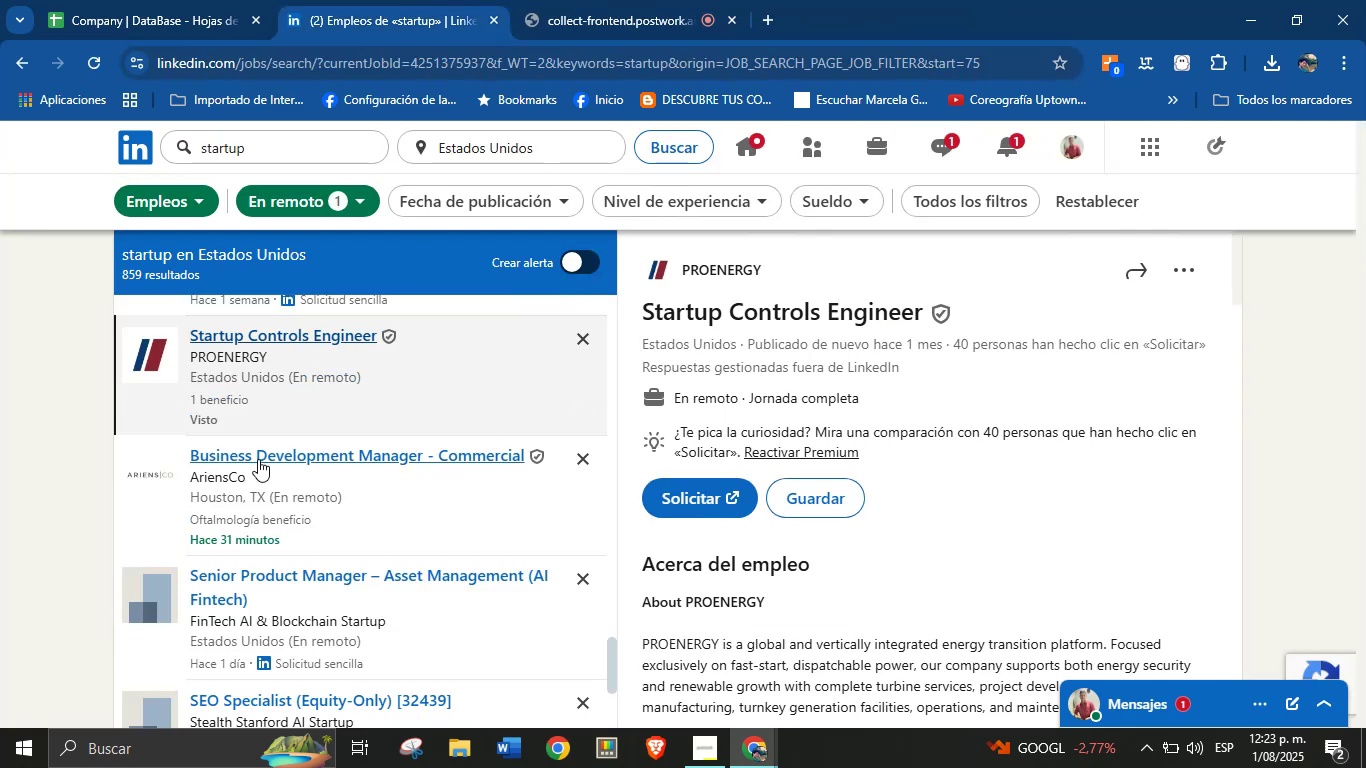 
left_click([258, 459])
 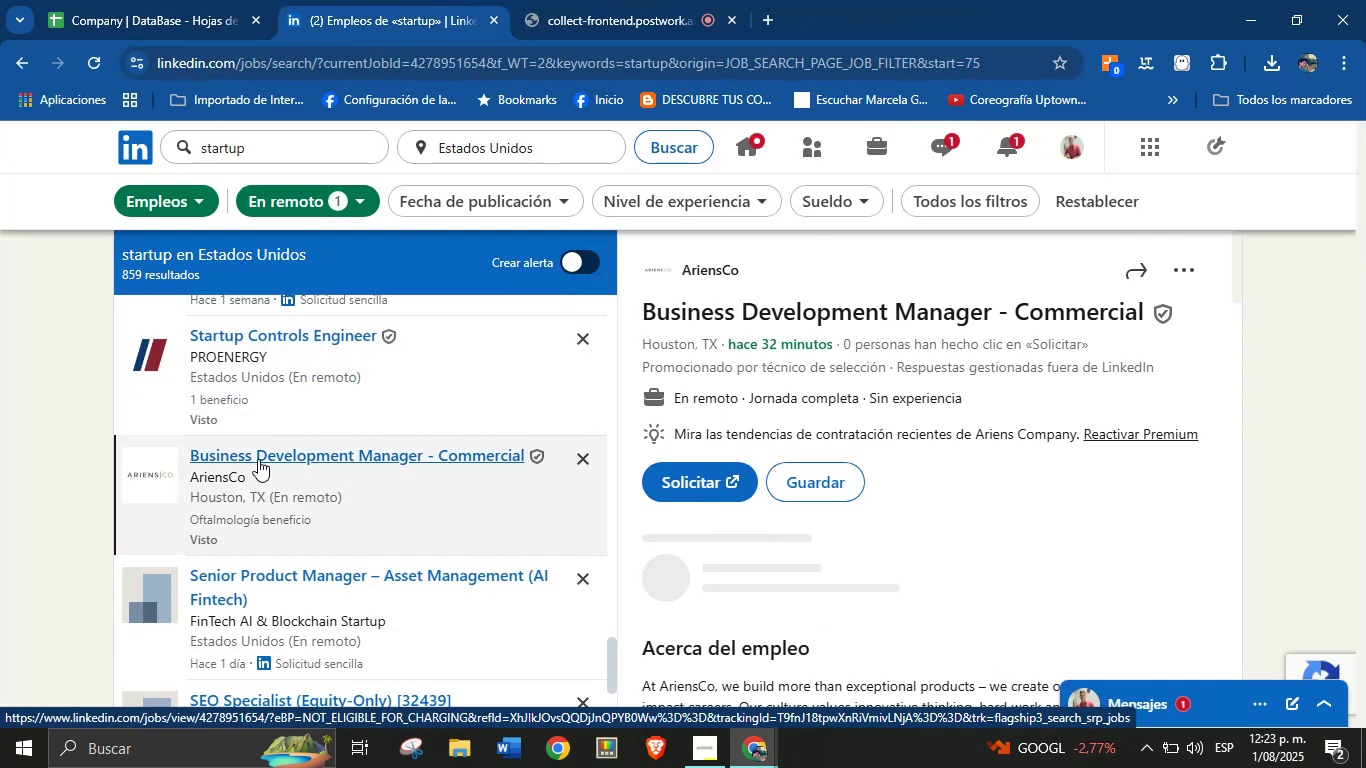 
right_click([720, 271])
 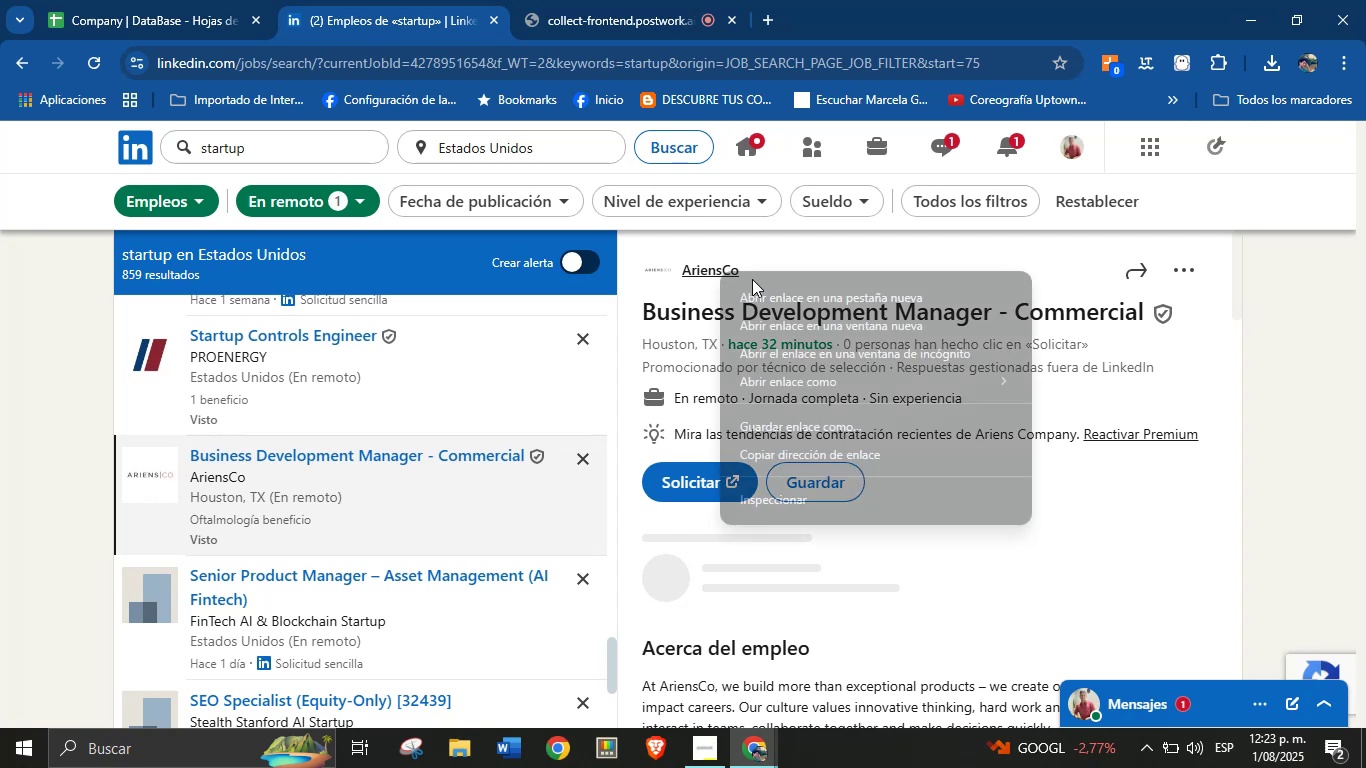 
left_click([765, 298])
 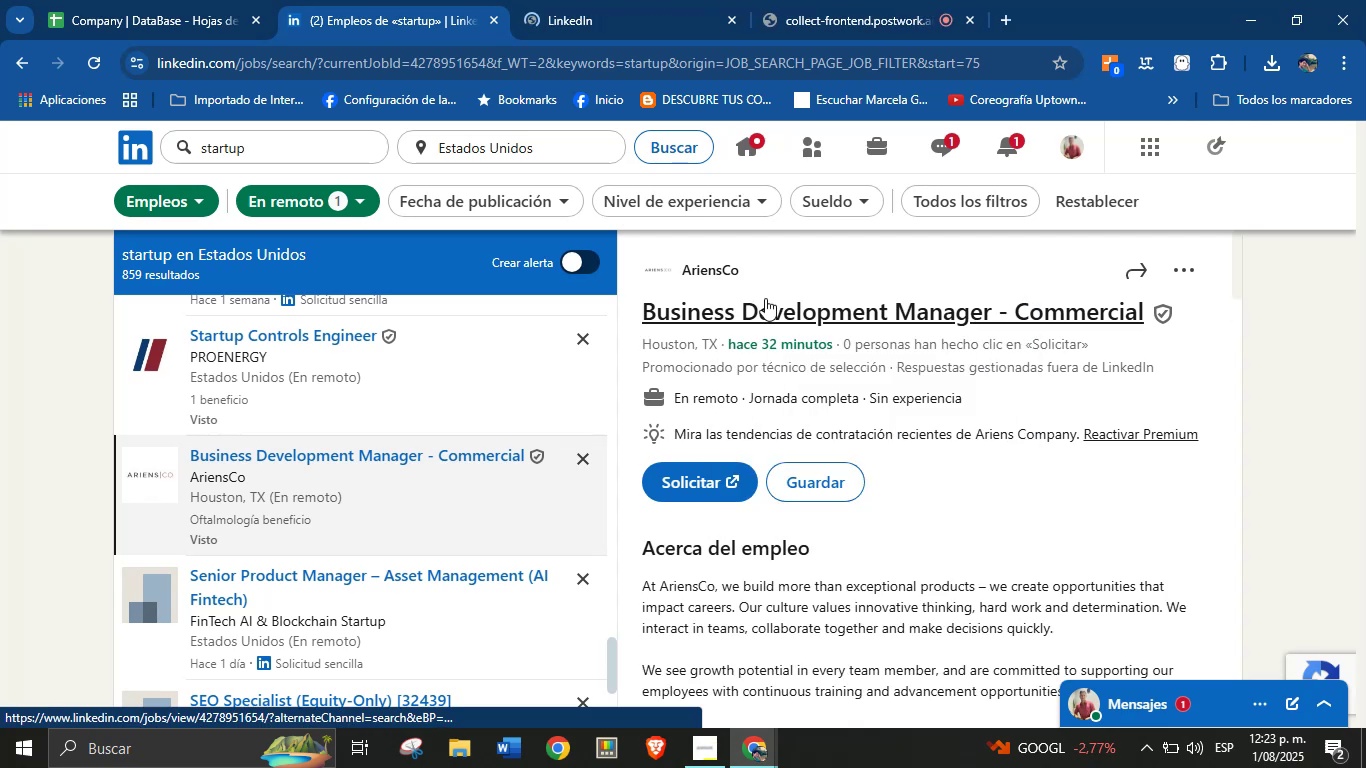 
wait(11.03)
 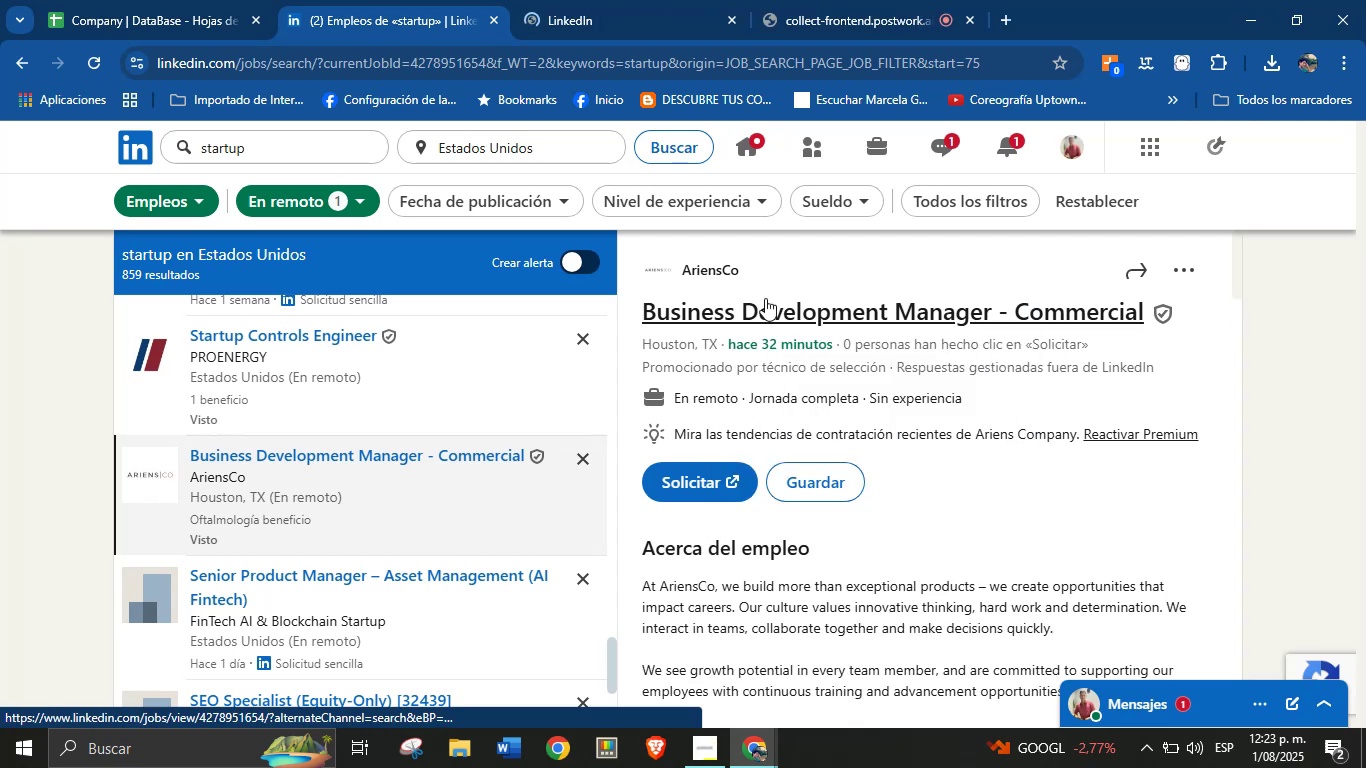 
left_click([545, 0])
 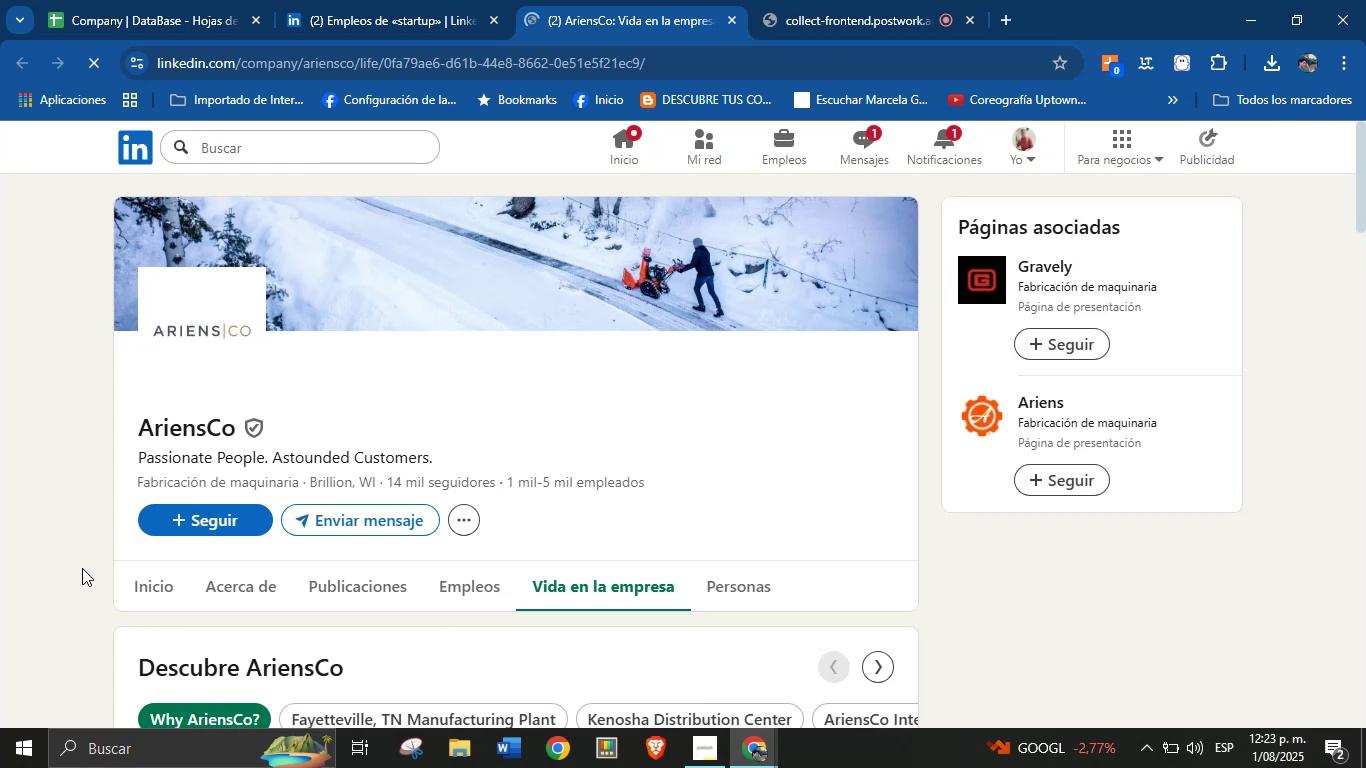 
wait(13.67)
 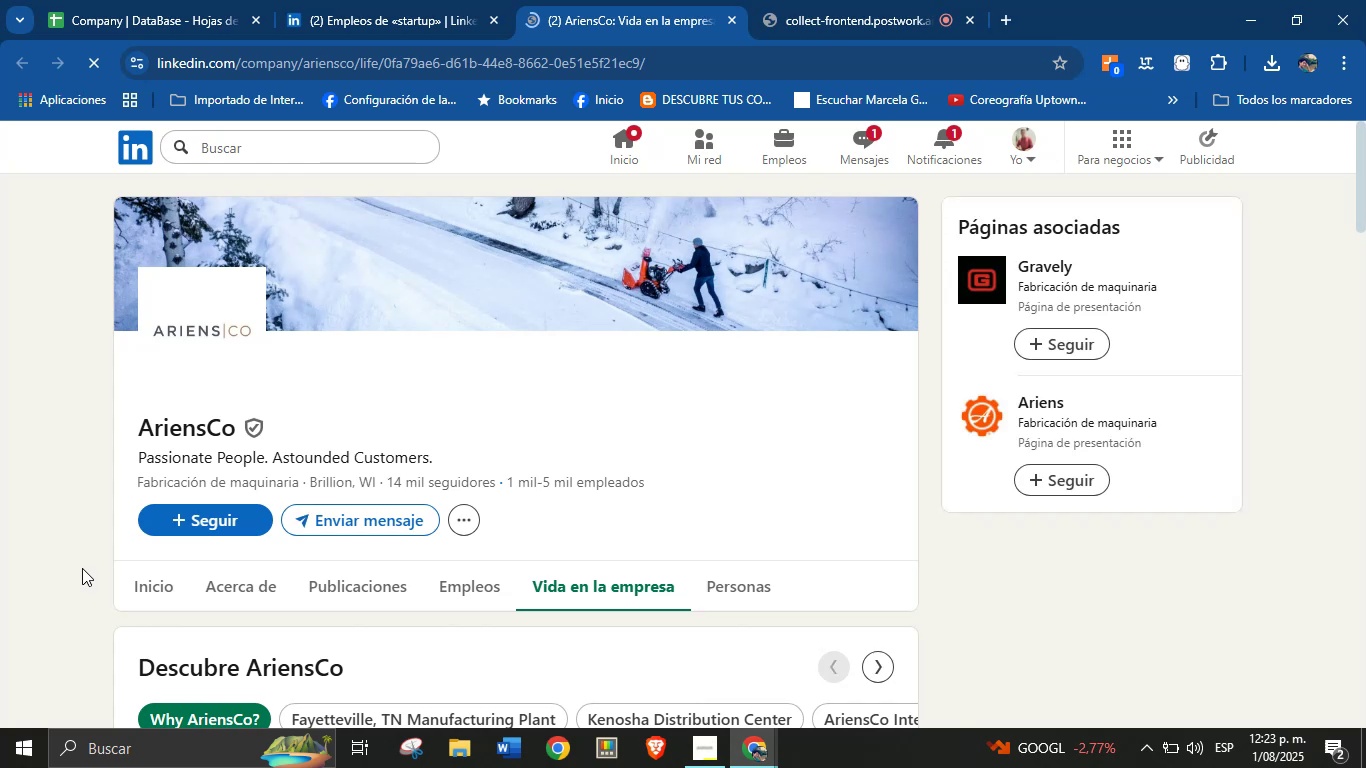 
key(Control+C)
 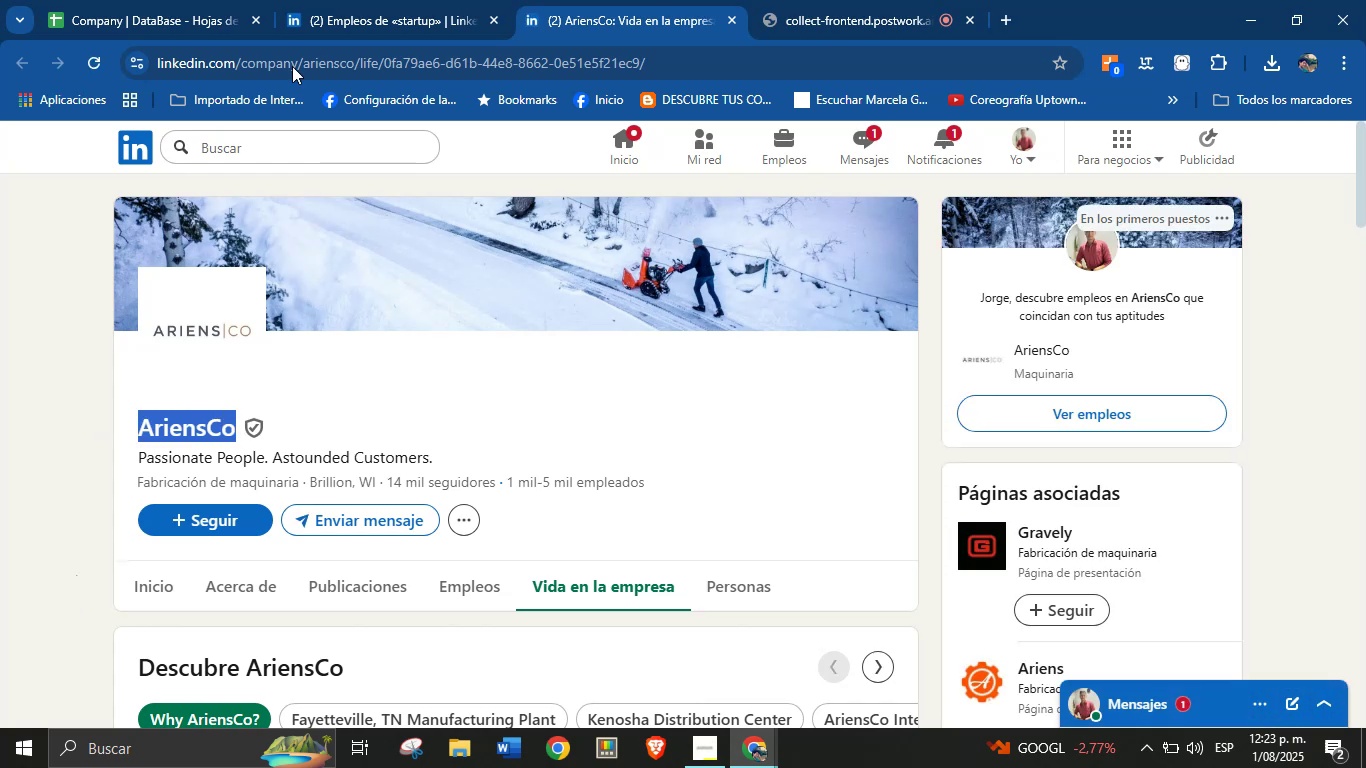 
left_click([474, 0])
 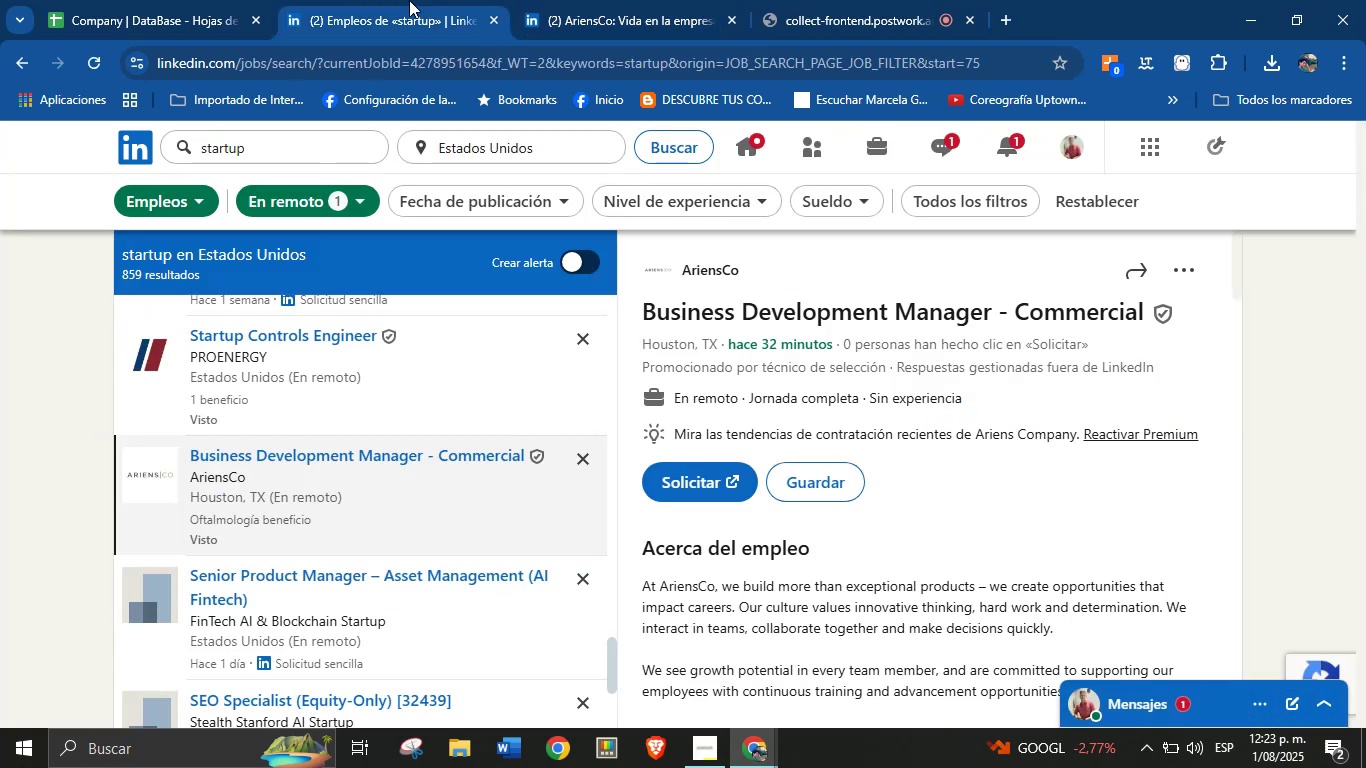 
left_click([166, 0])
 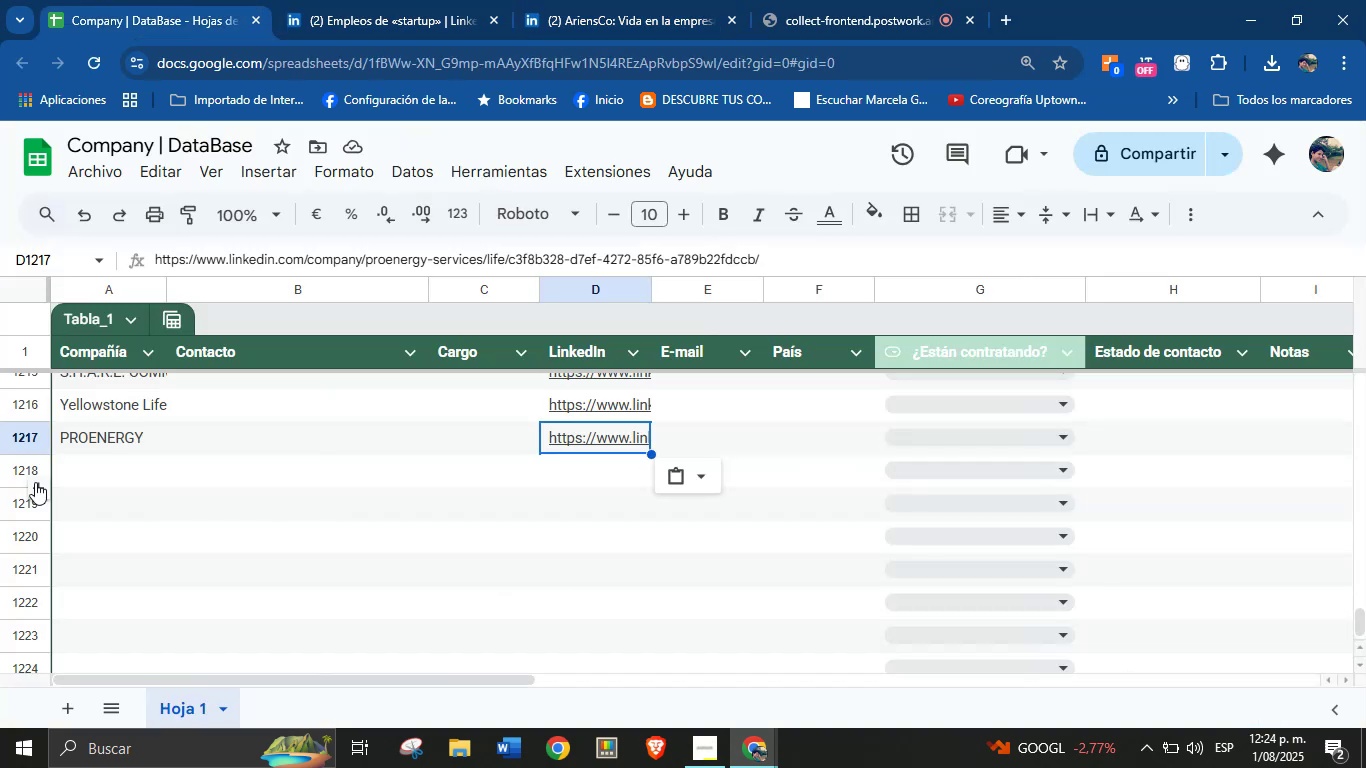 
left_click([100, 481])
 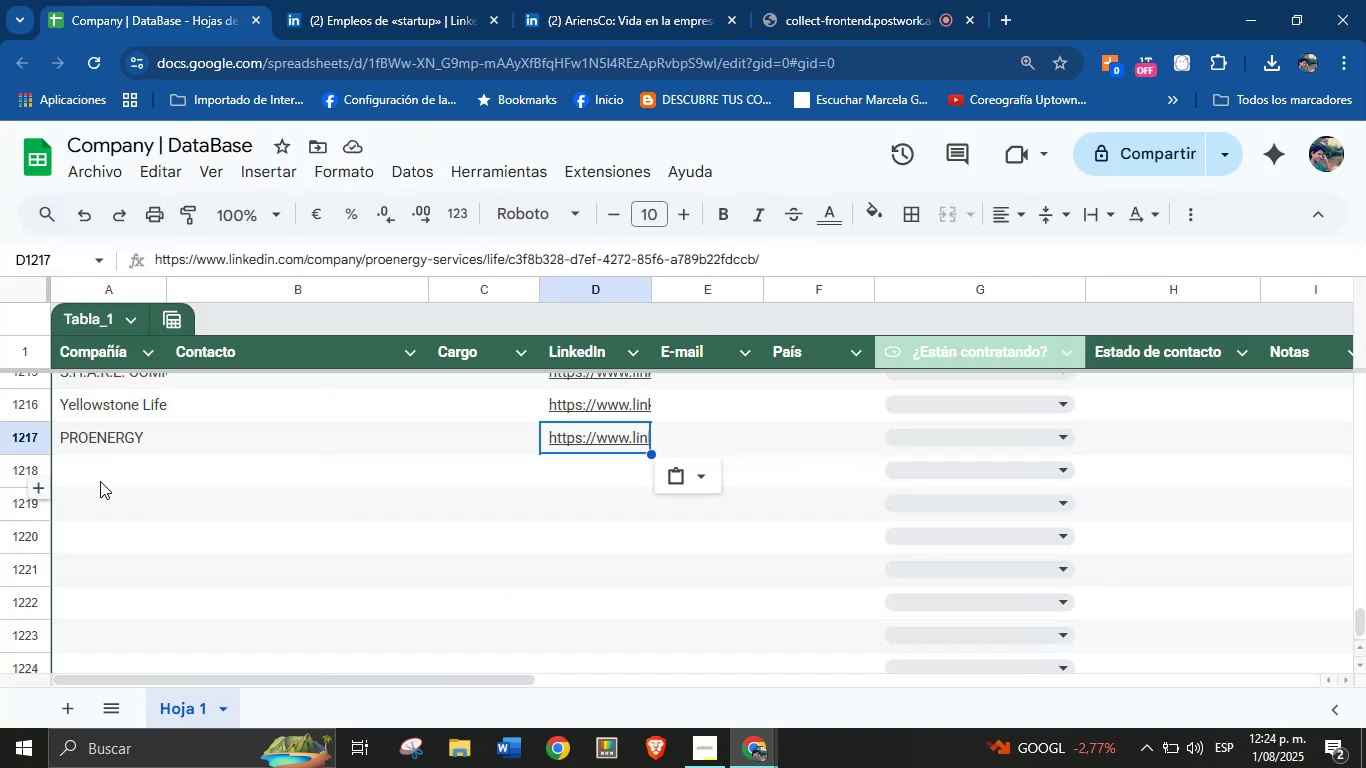 
key(Control+V)
 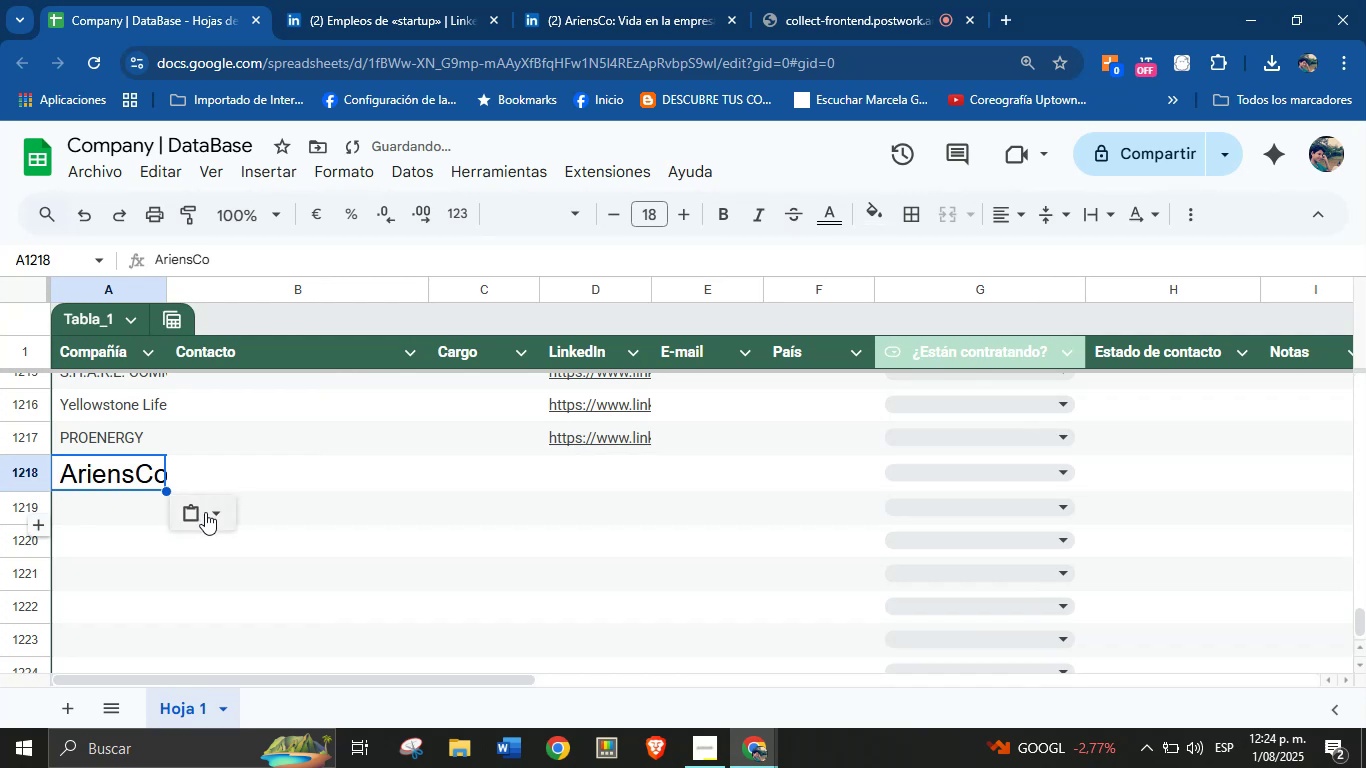 
left_click([224, 512])
 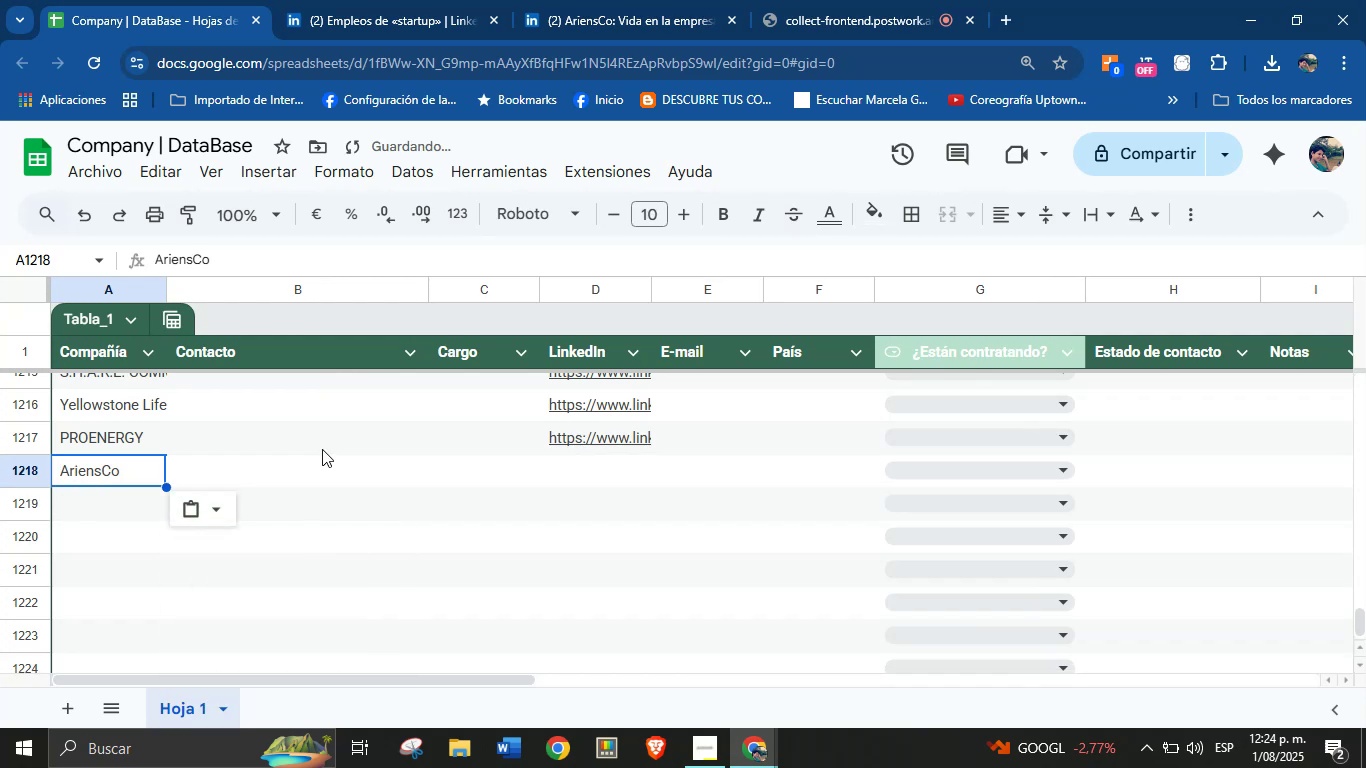 
left_click([475, 0])
 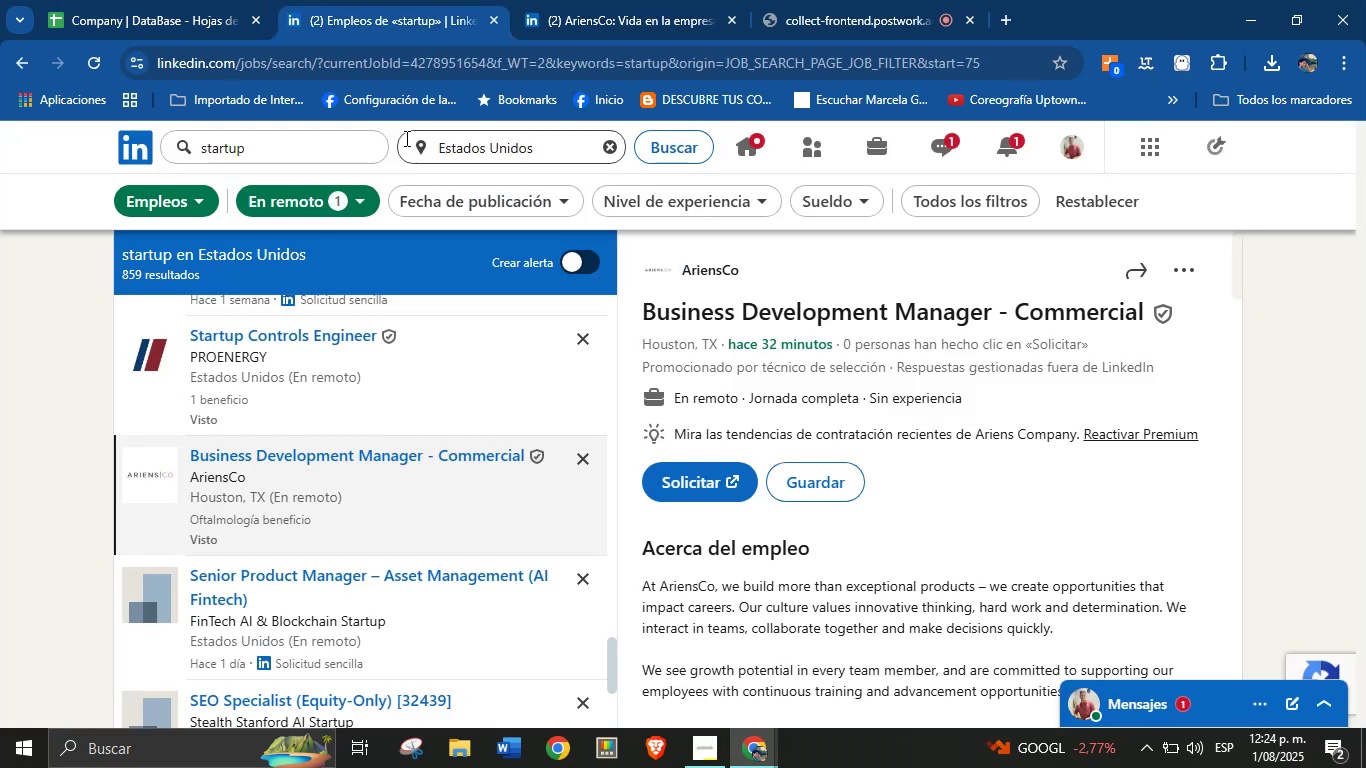 
left_click([649, 0])
 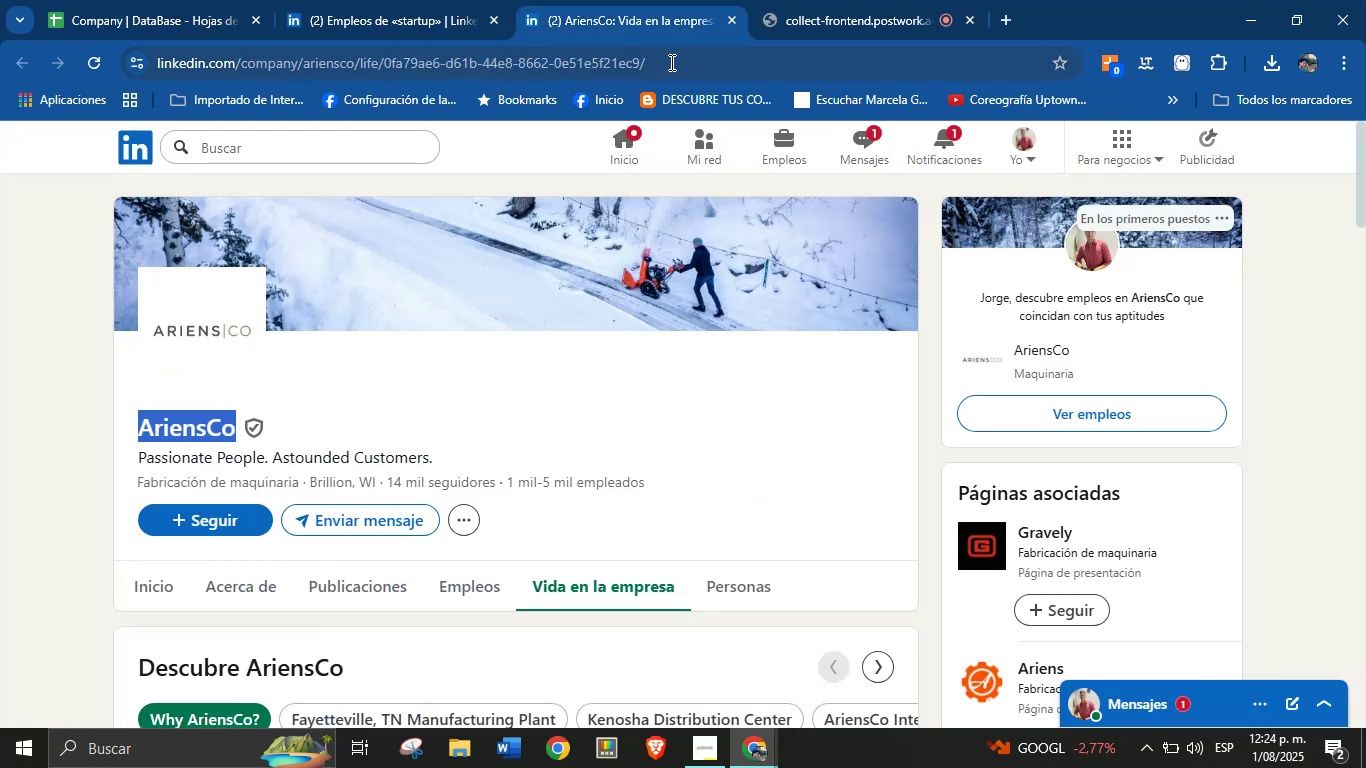 
double_click([675, 62])
 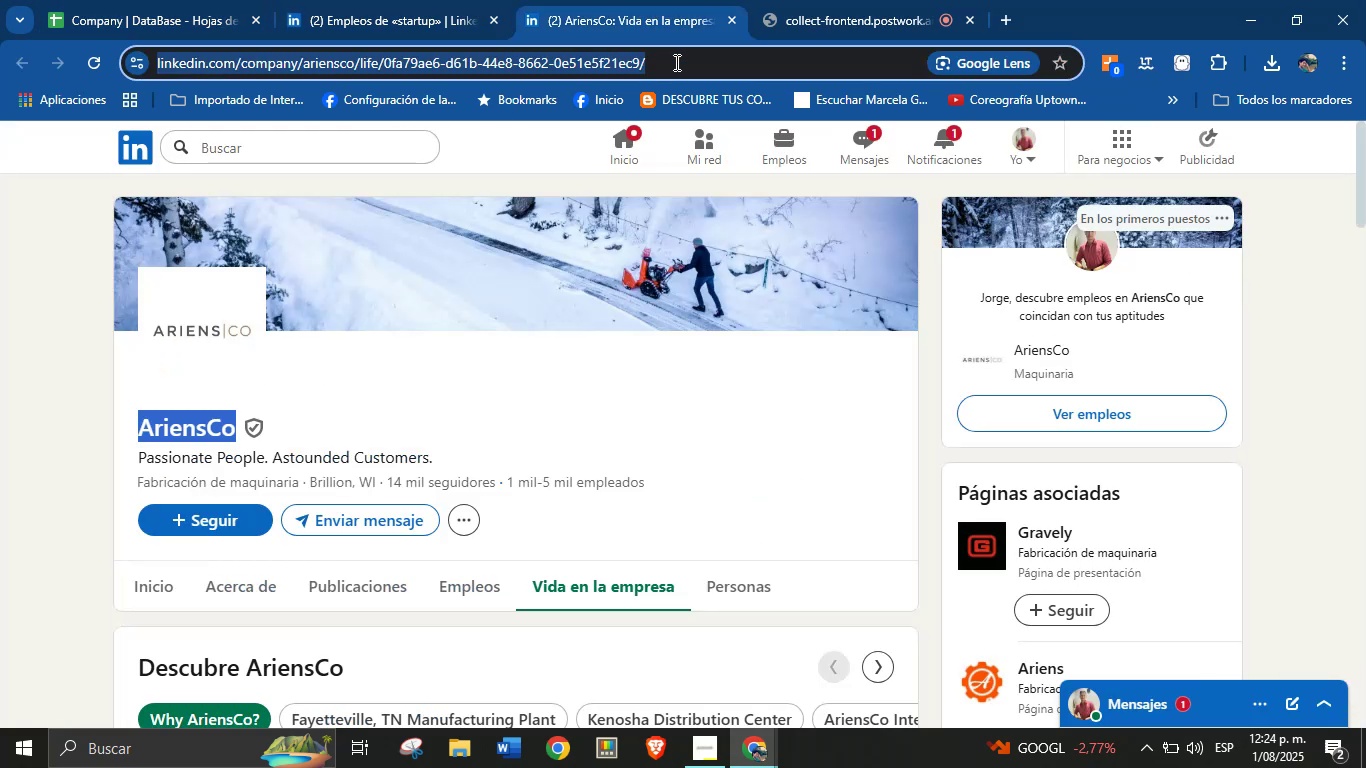 
triple_click([675, 62])
 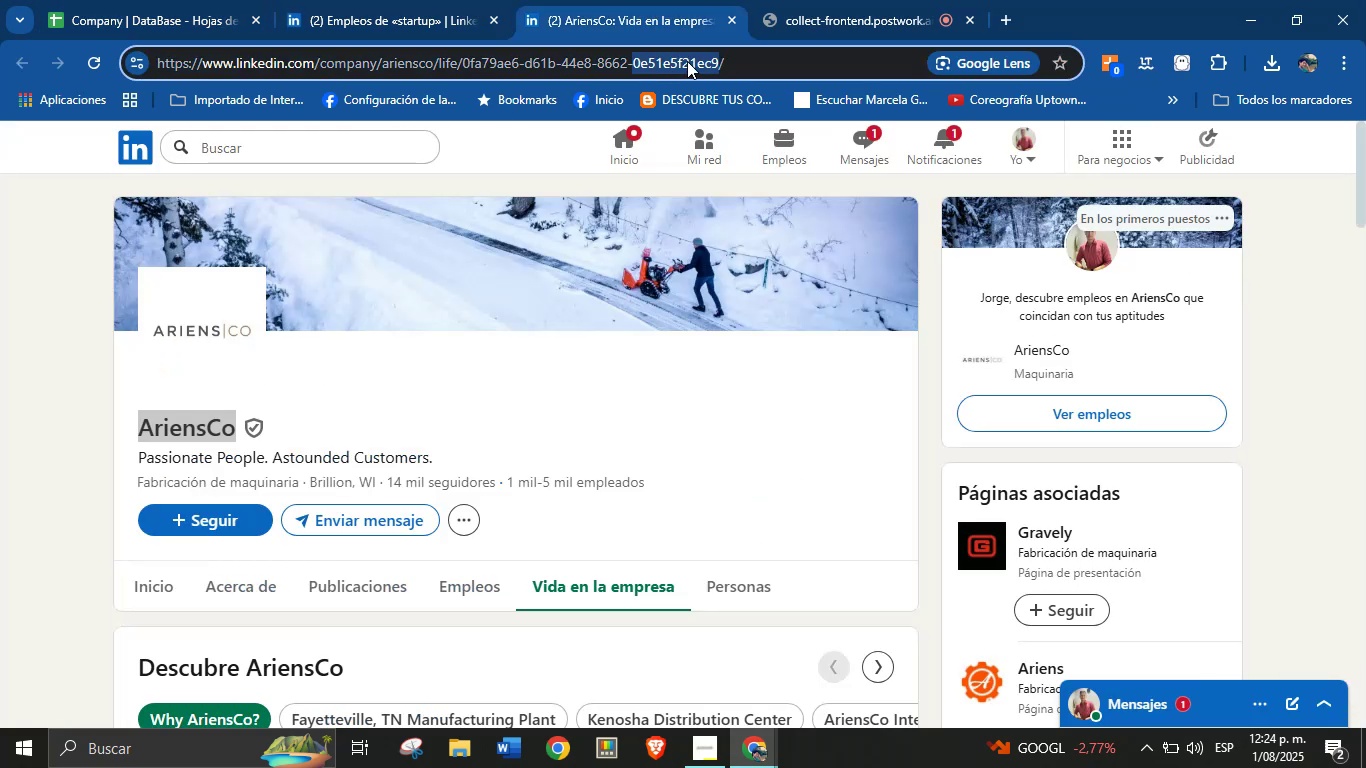 
left_click([770, 60])
 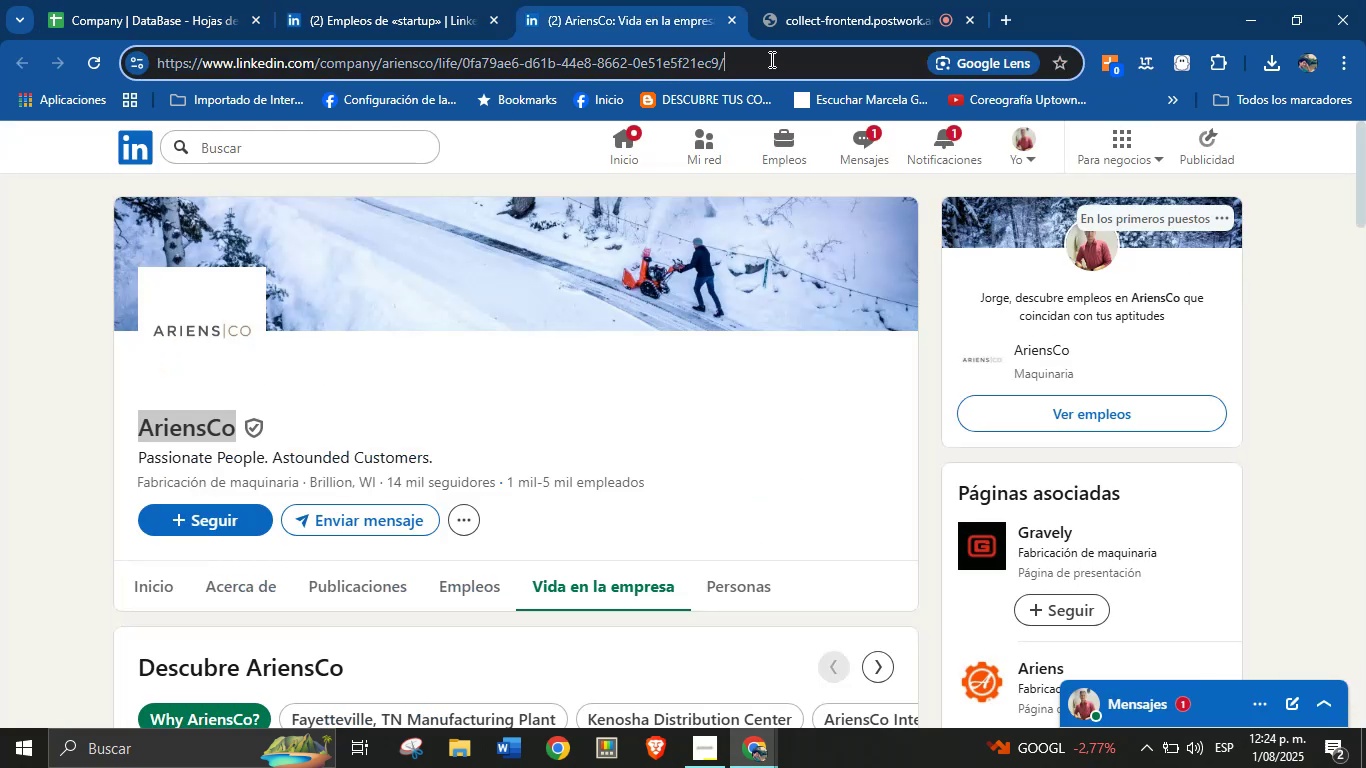 
triple_click([770, 59])
 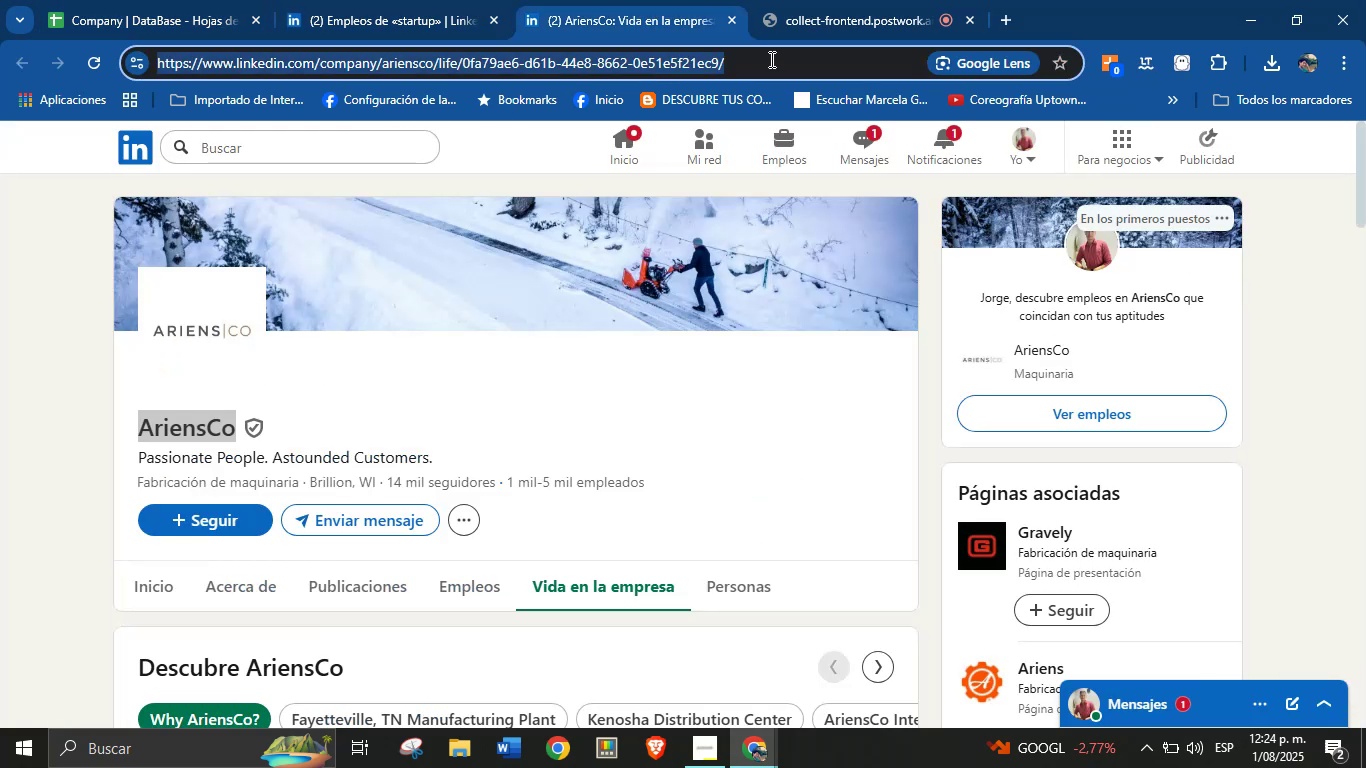 
key(Control+C)
 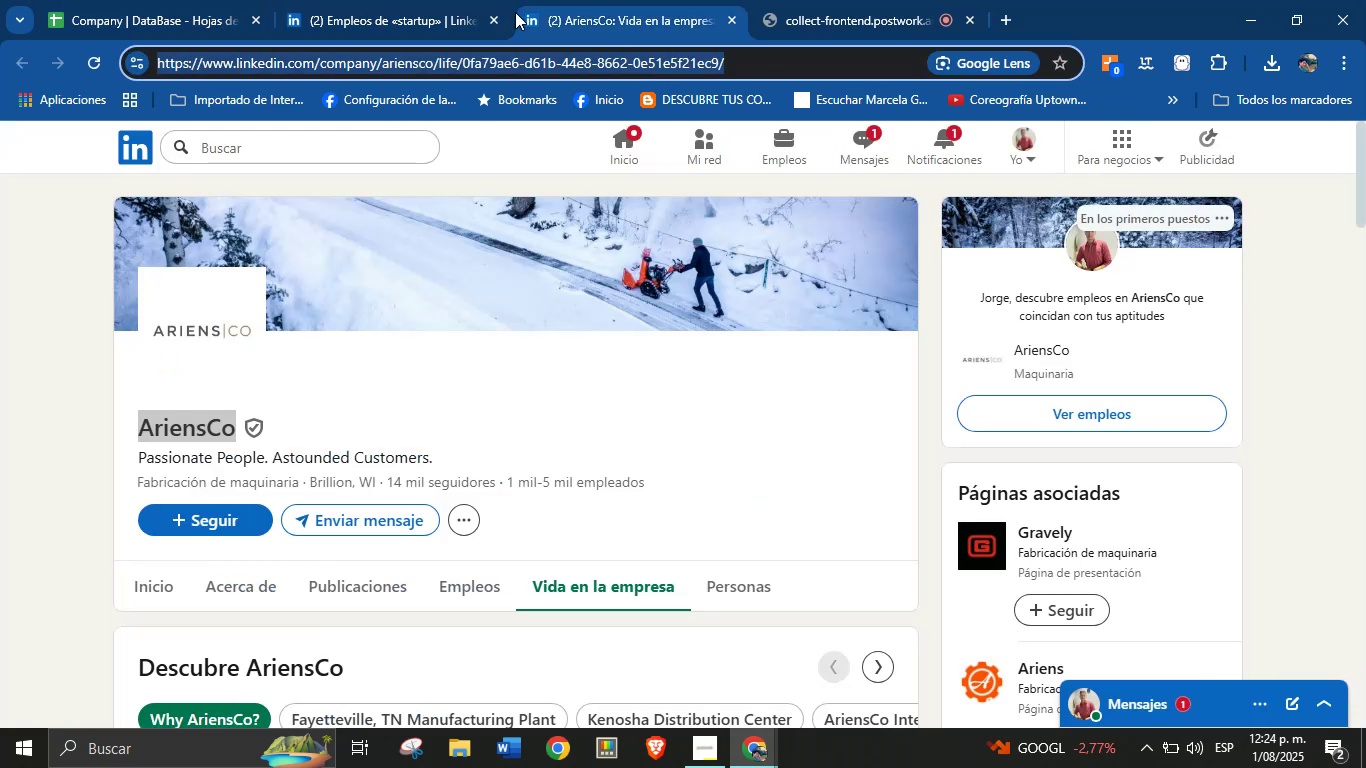 
left_click([456, 0])
 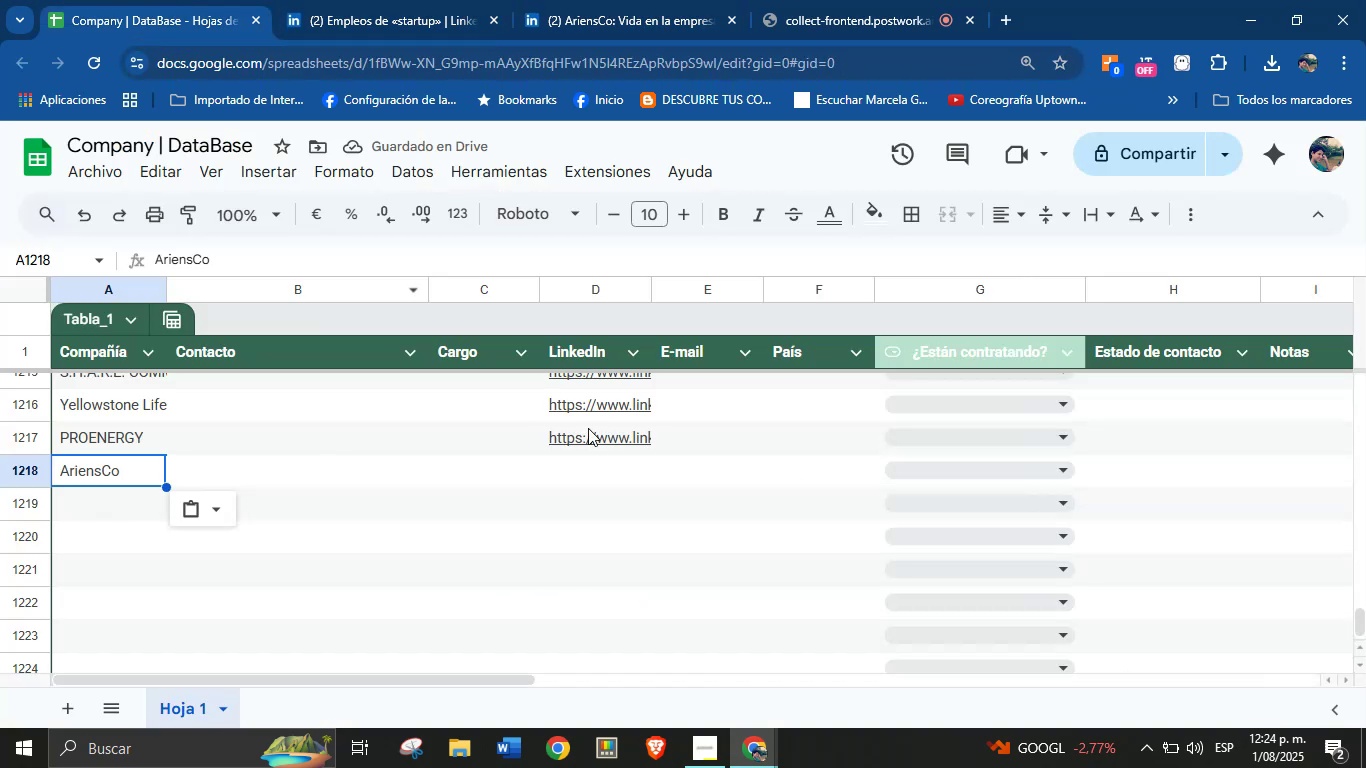 
key(Control+V)
 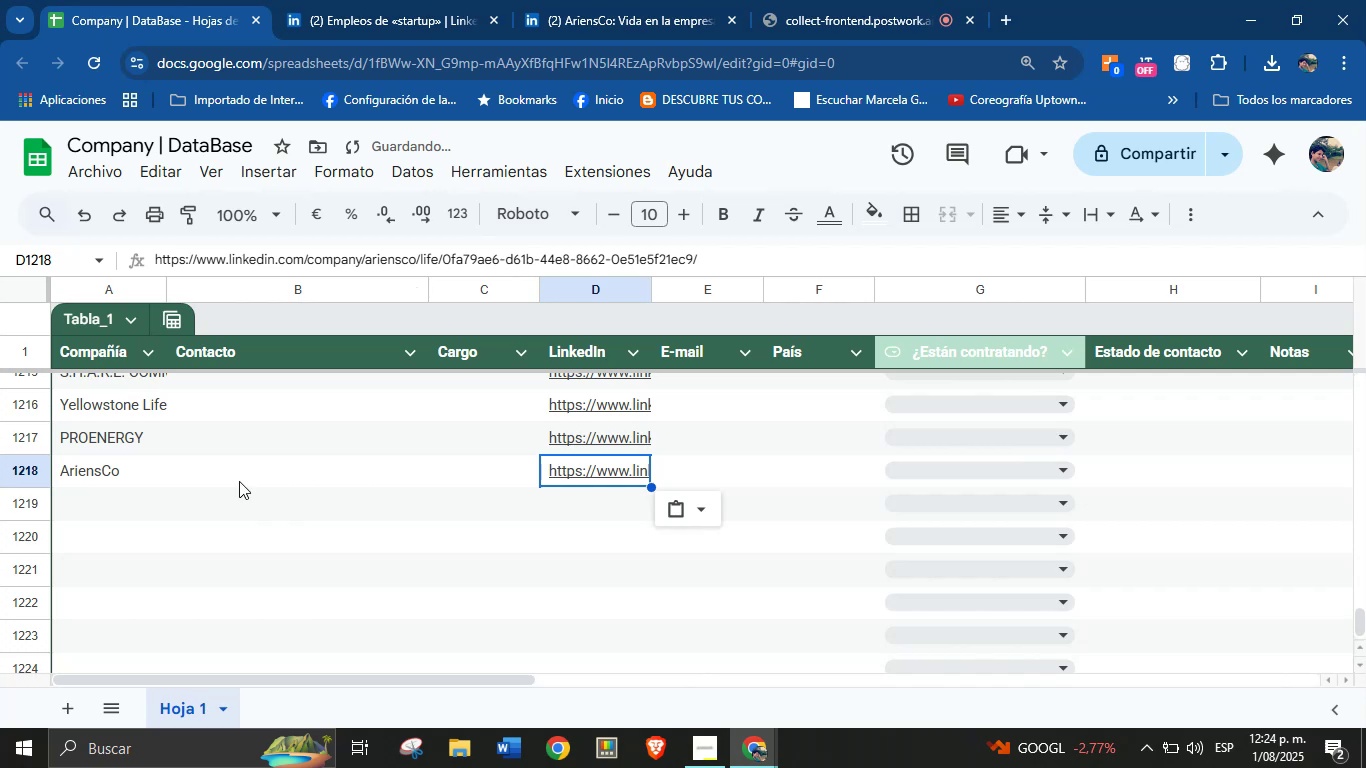 
left_click([119, 501])
 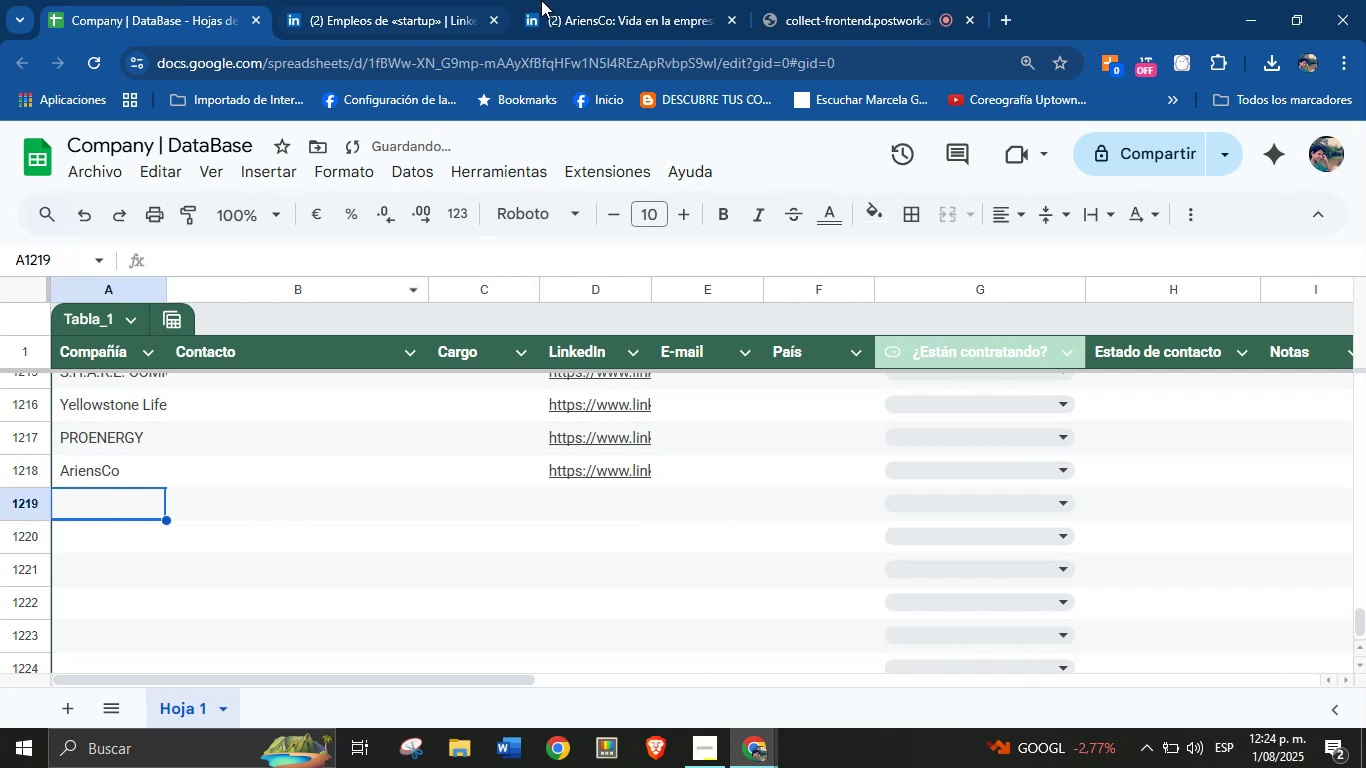 
left_click([581, 0])
 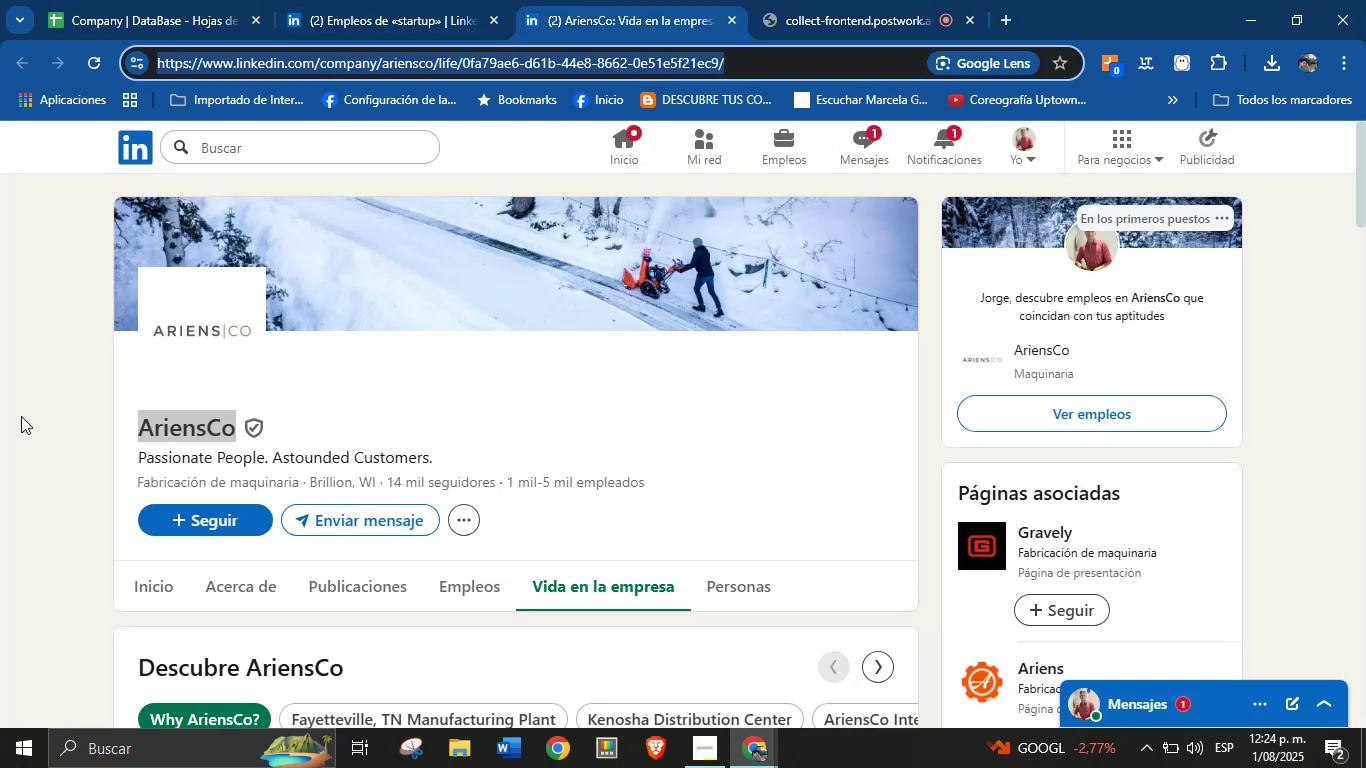 
double_click([490, 0])
 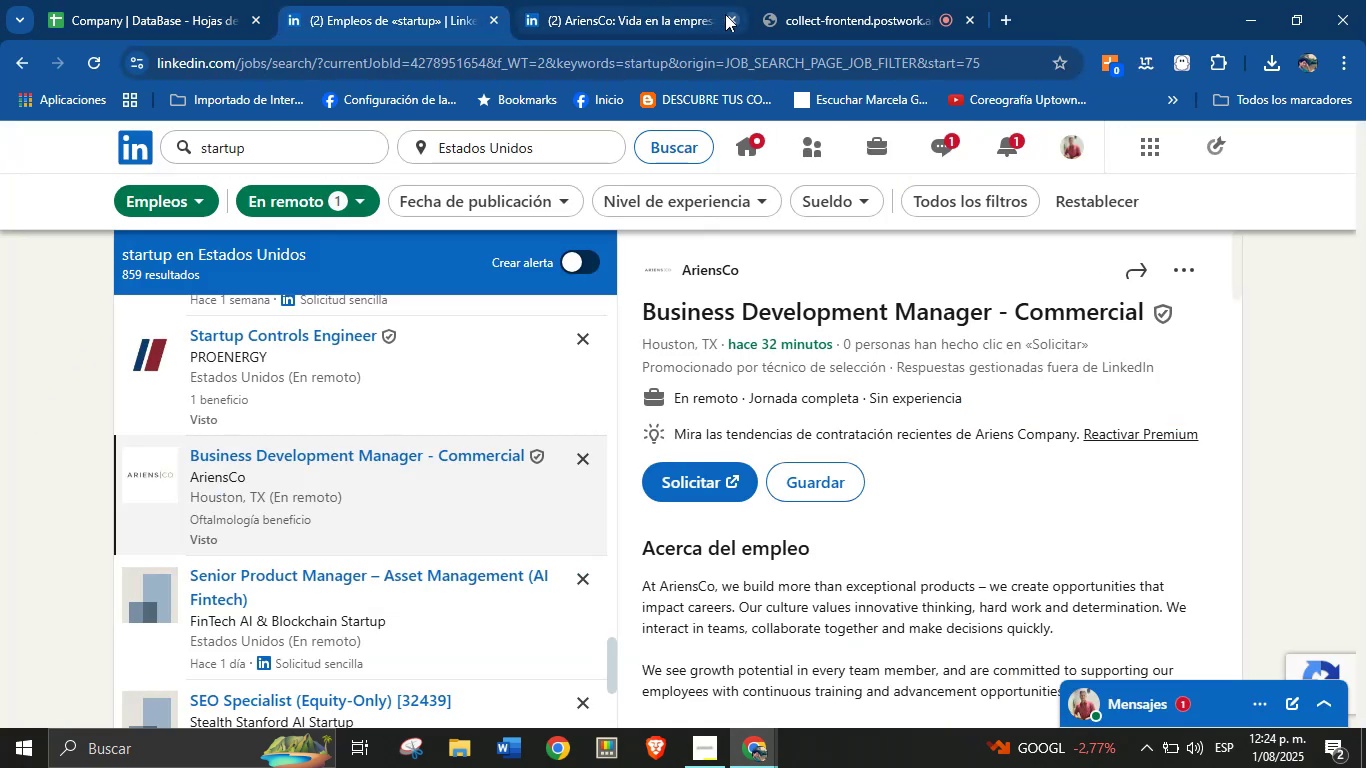 
left_click([731, 15])
 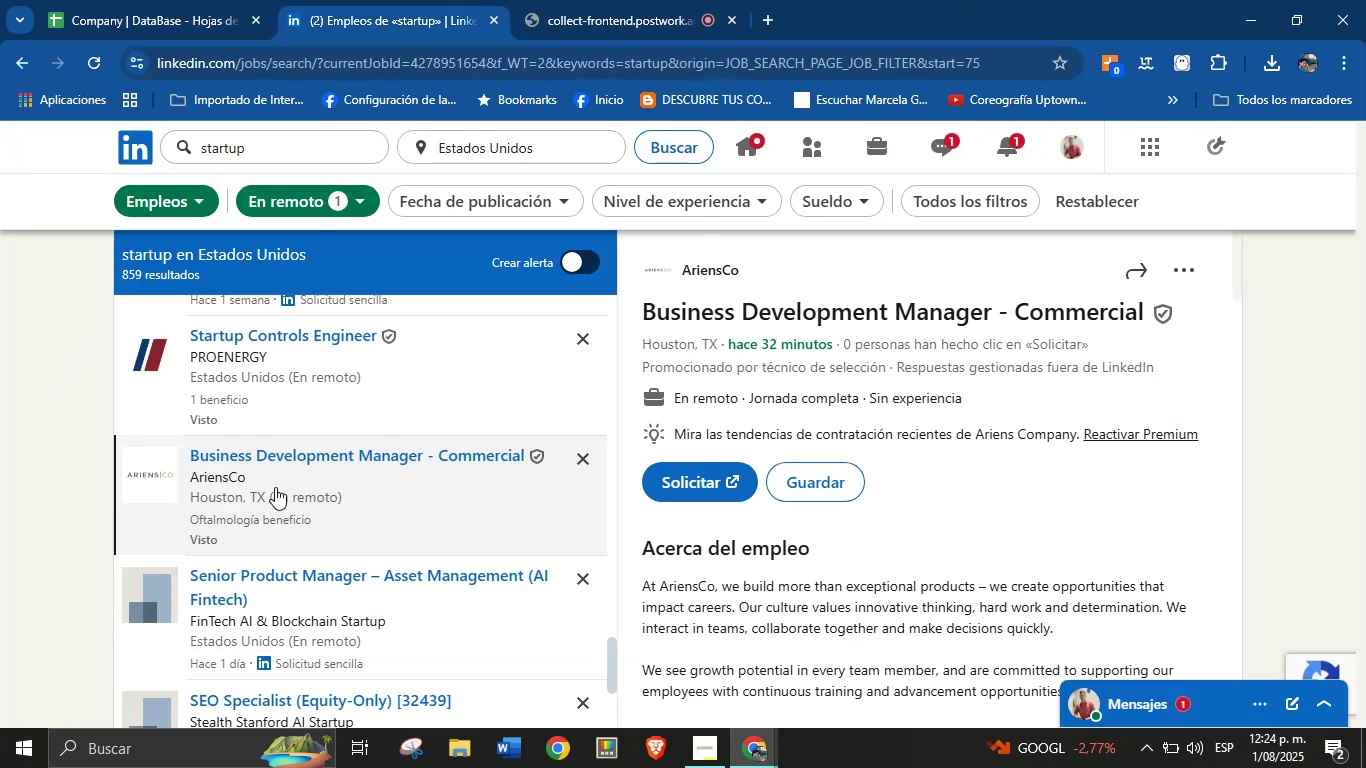 
scroll: coordinate [274, 512], scroll_direction: down, amount: 1.0
 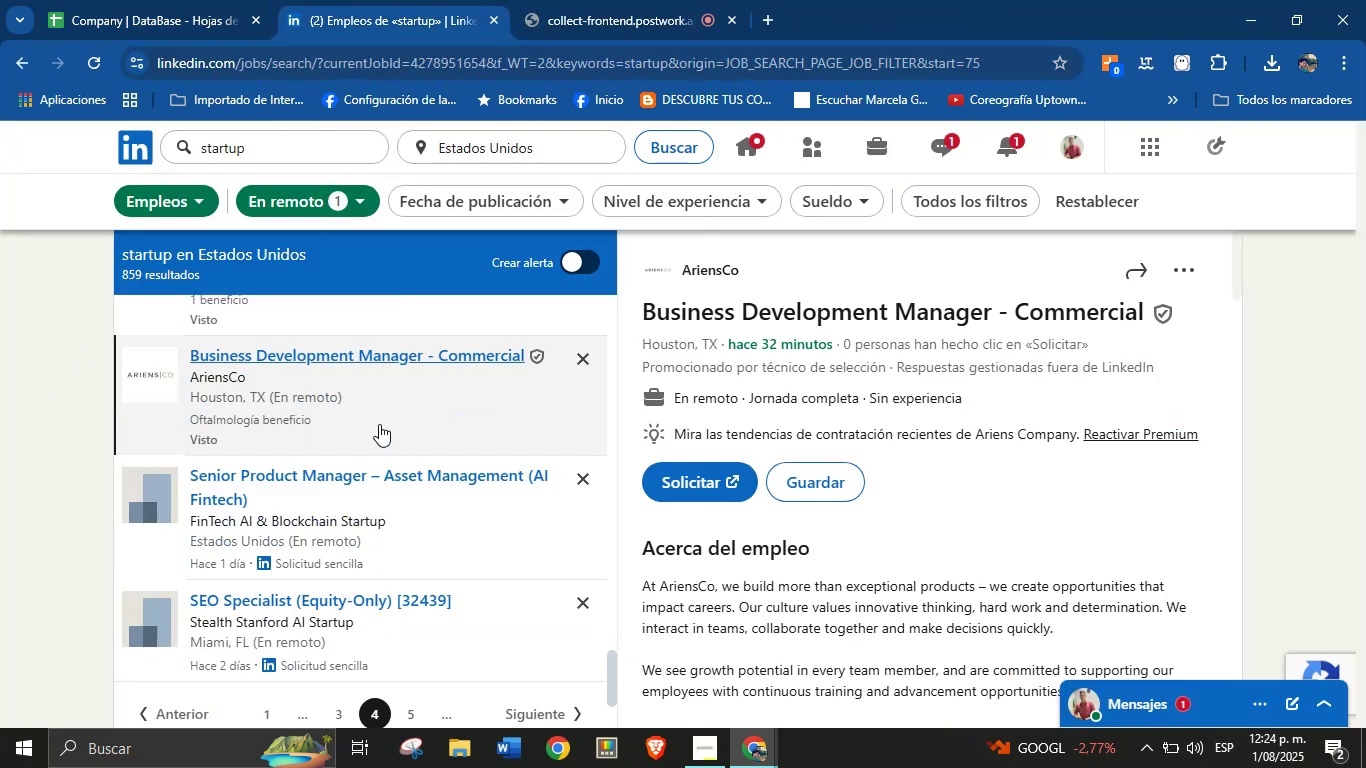 
scroll: coordinate [264, 491], scroll_direction: none, amount: 0.0
 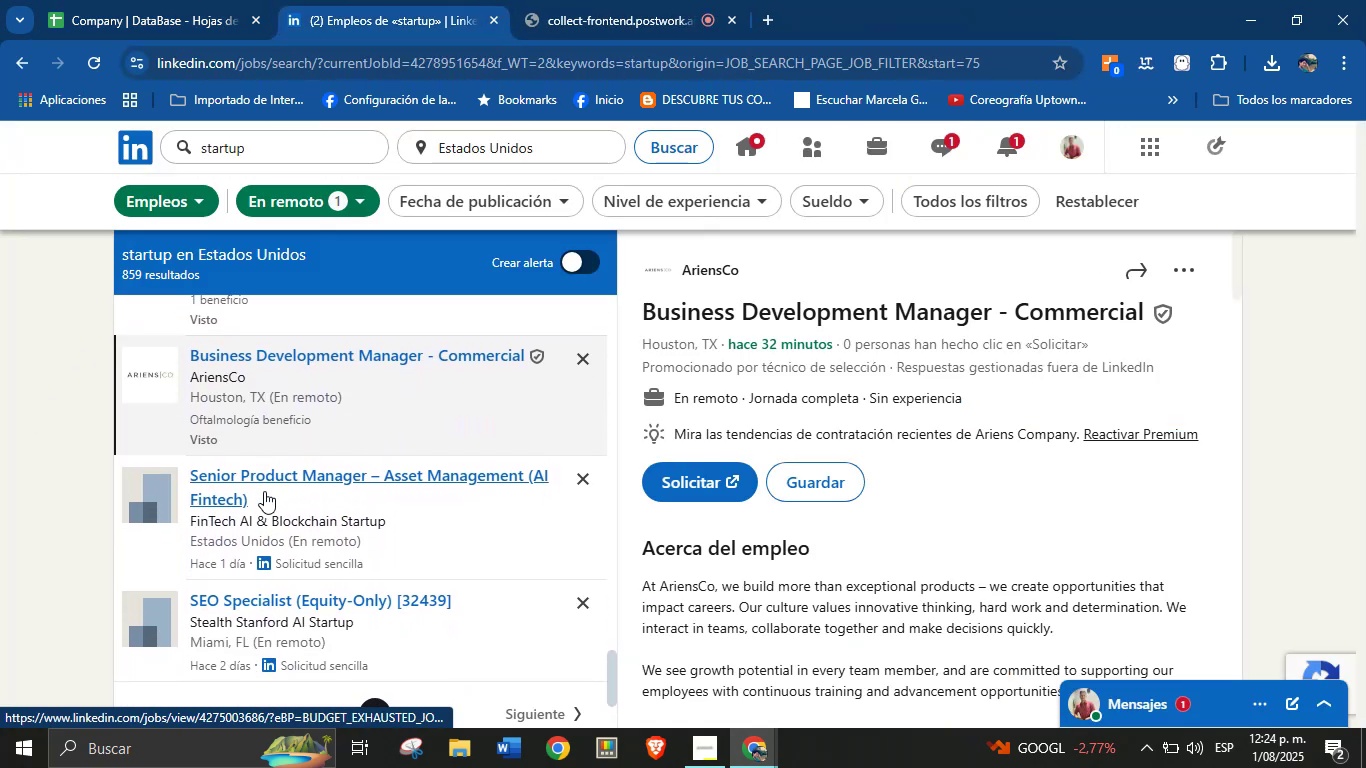 
scroll: coordinate [339, 511], scroll_direction: down, amount: 3.0
 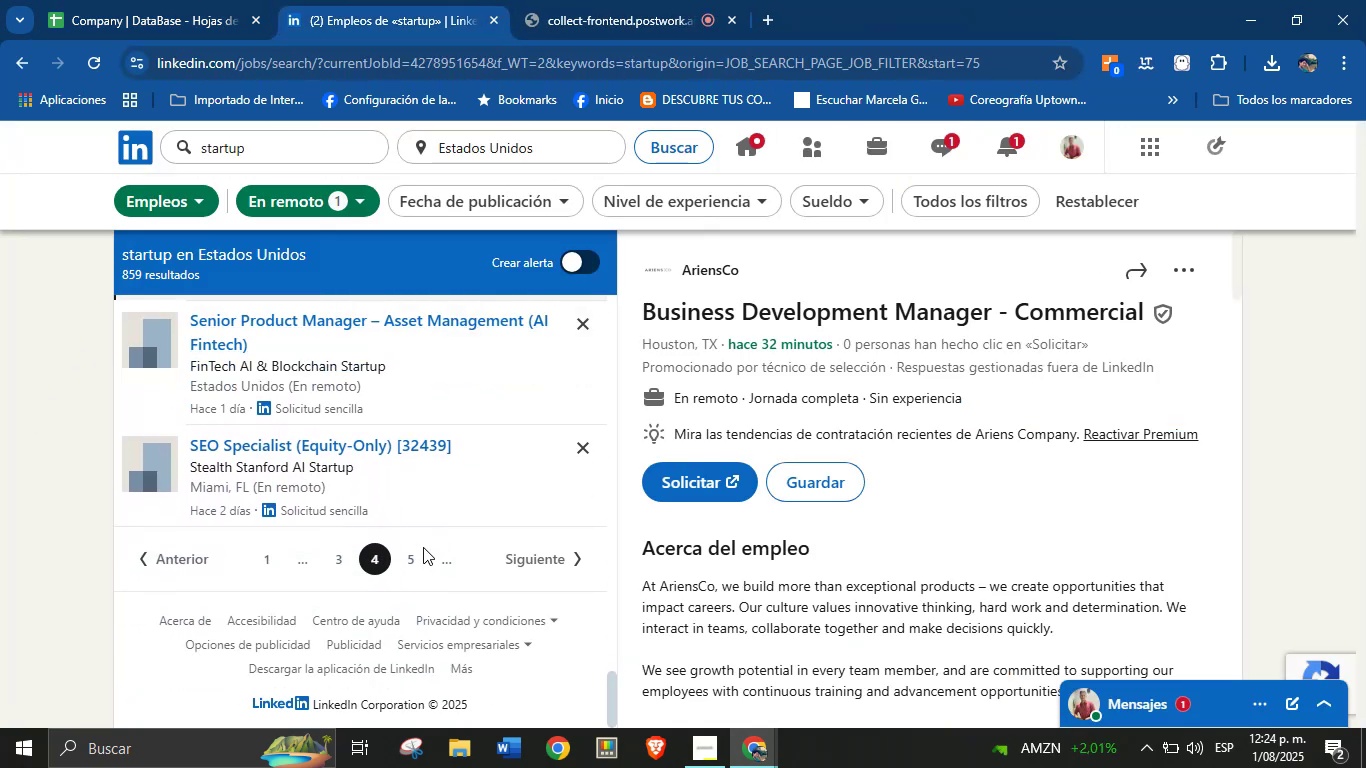 
left_click([404, 565])
 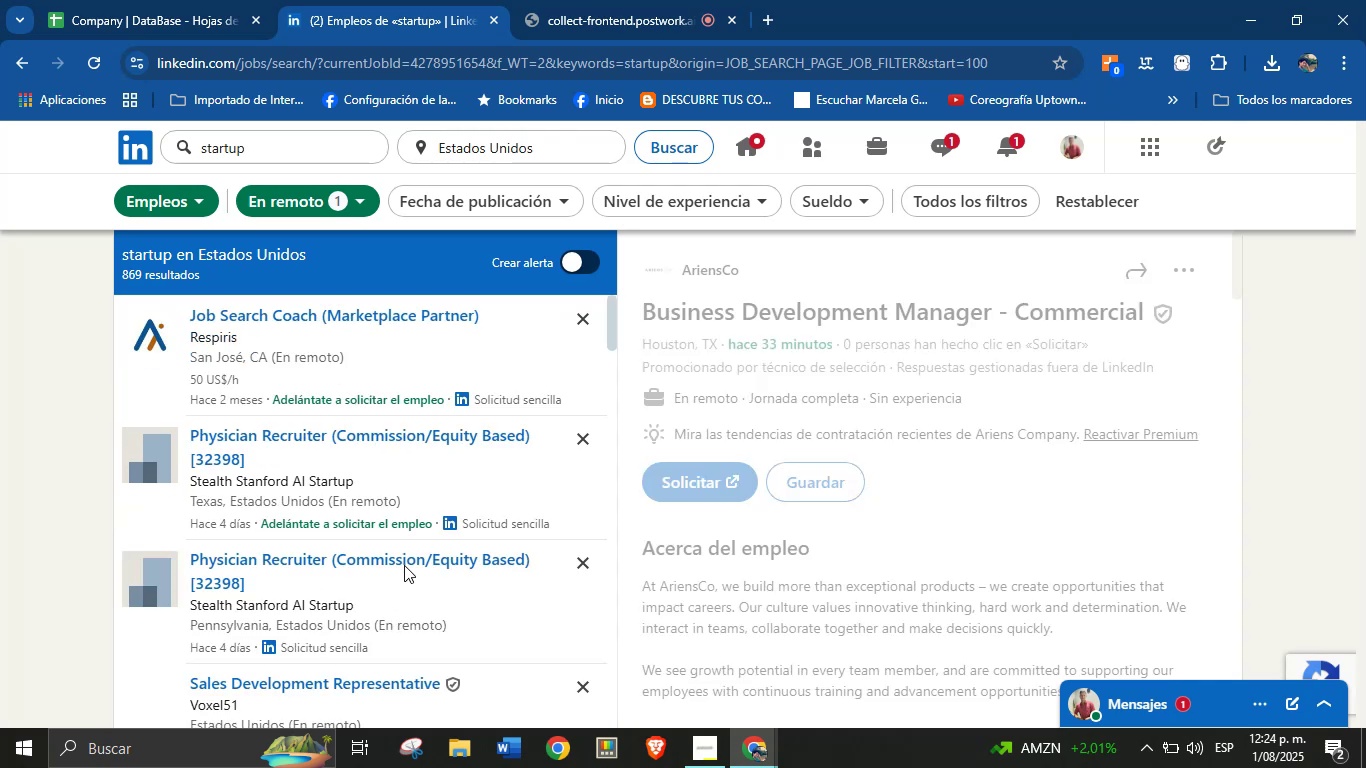 
scroll: coordinate [328, 349], scroll_direction: down, amount: 1.0
 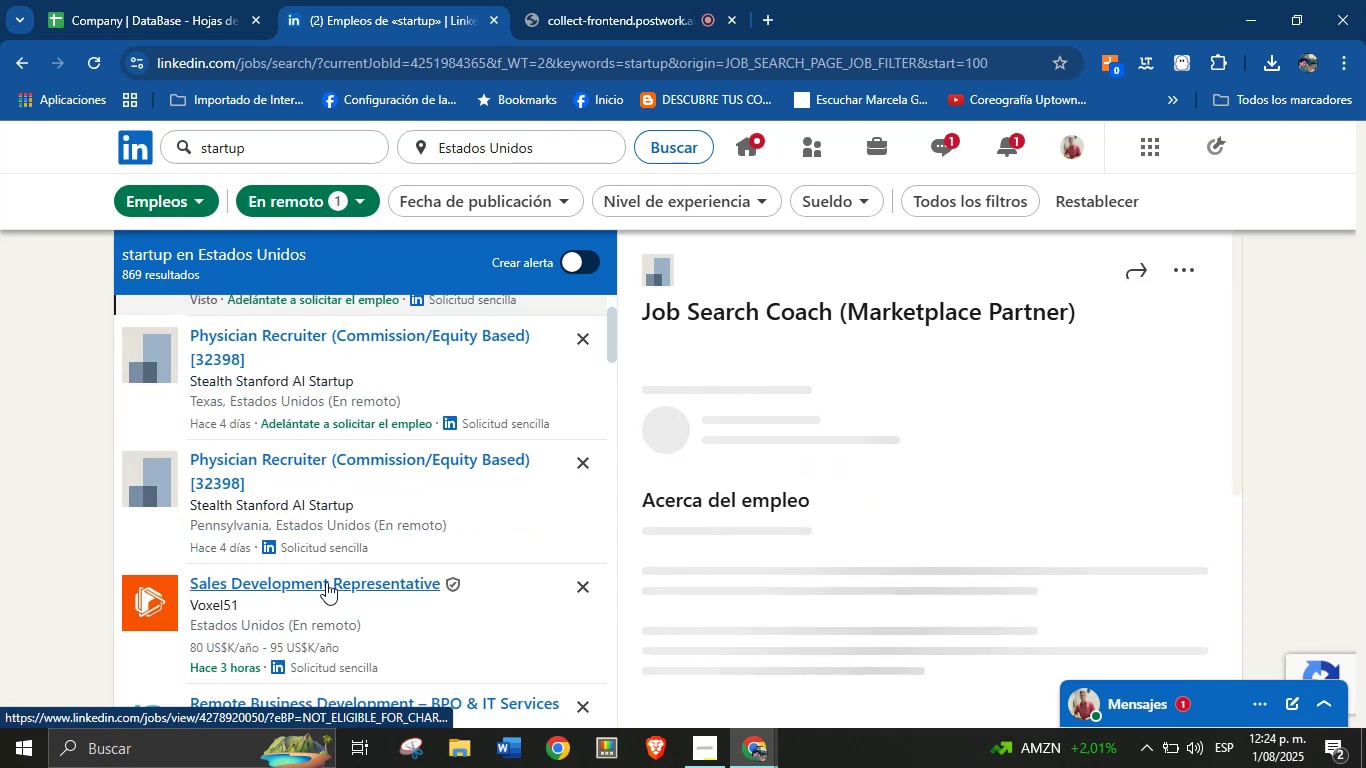 
left_click([317, 582])
 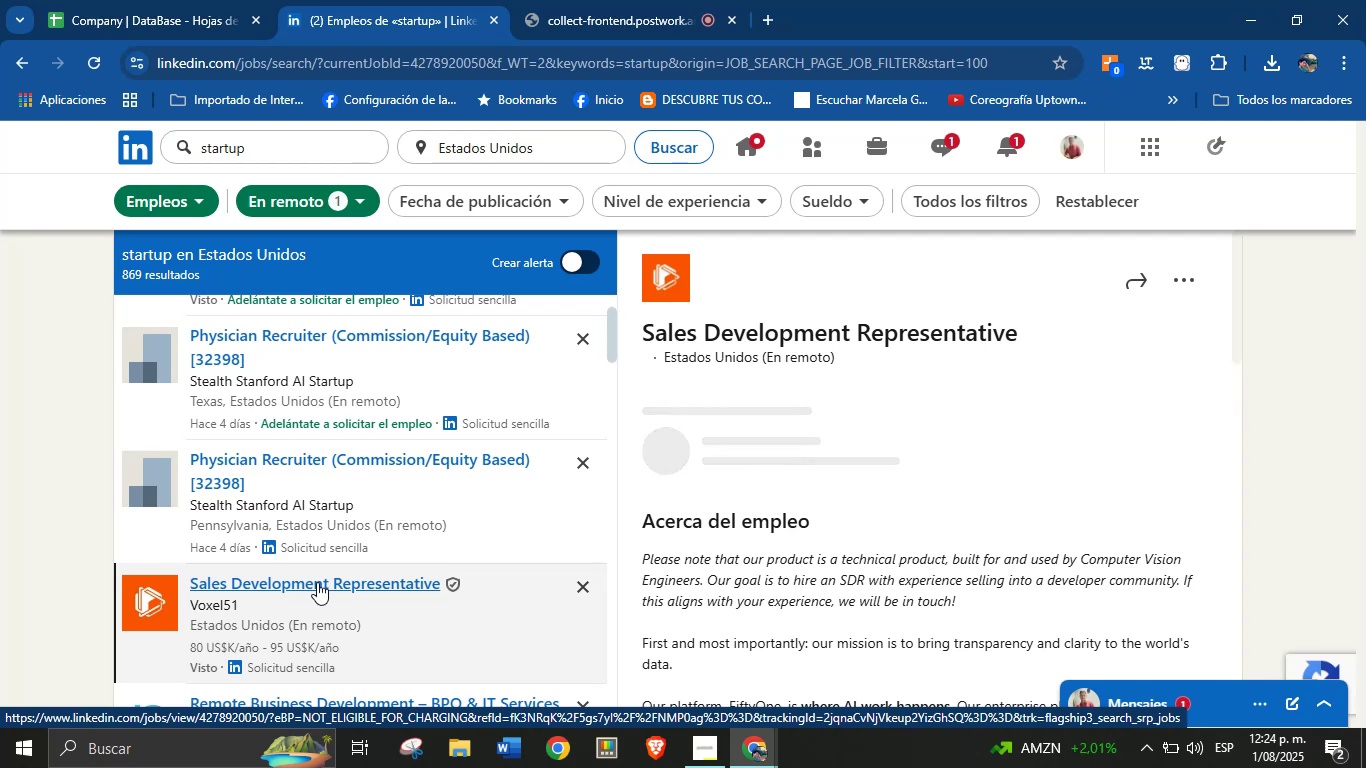 
wait(7.61)
 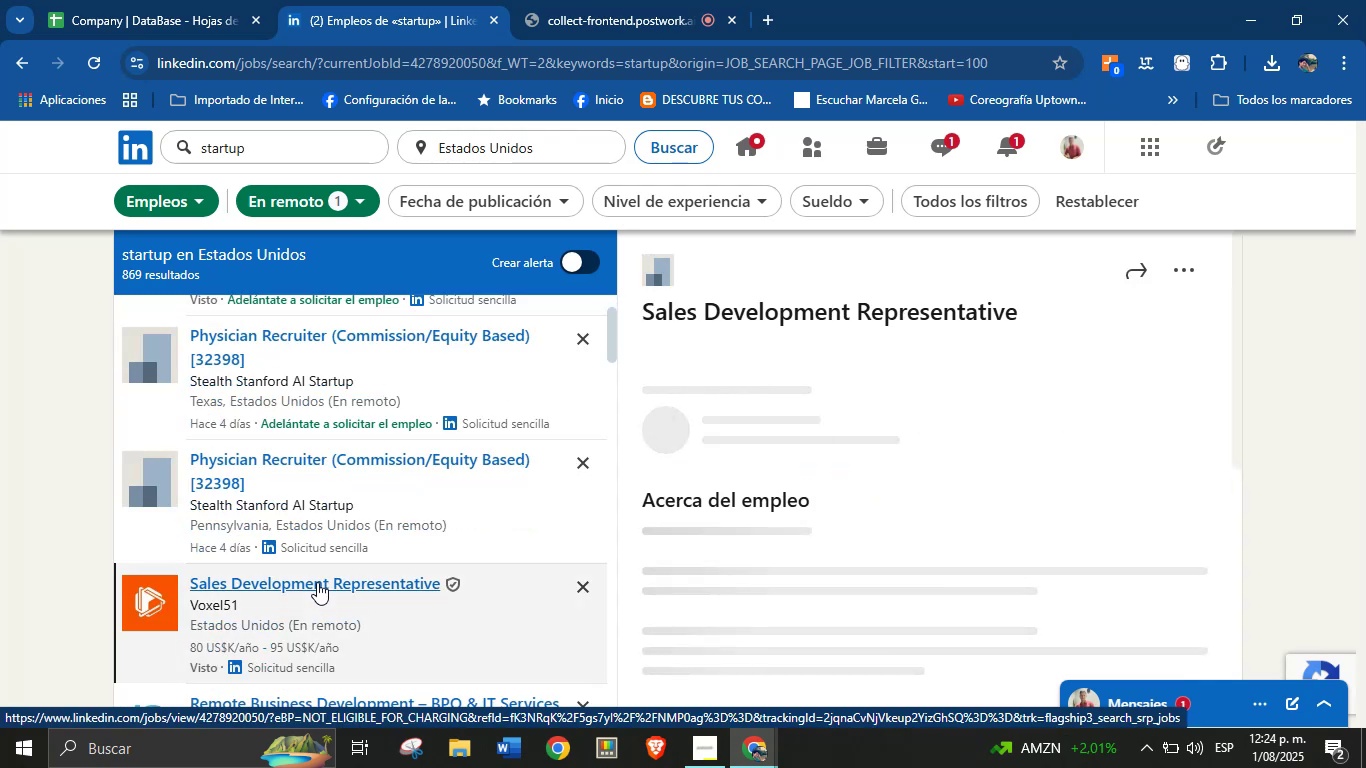 
right_click([700, 274])
 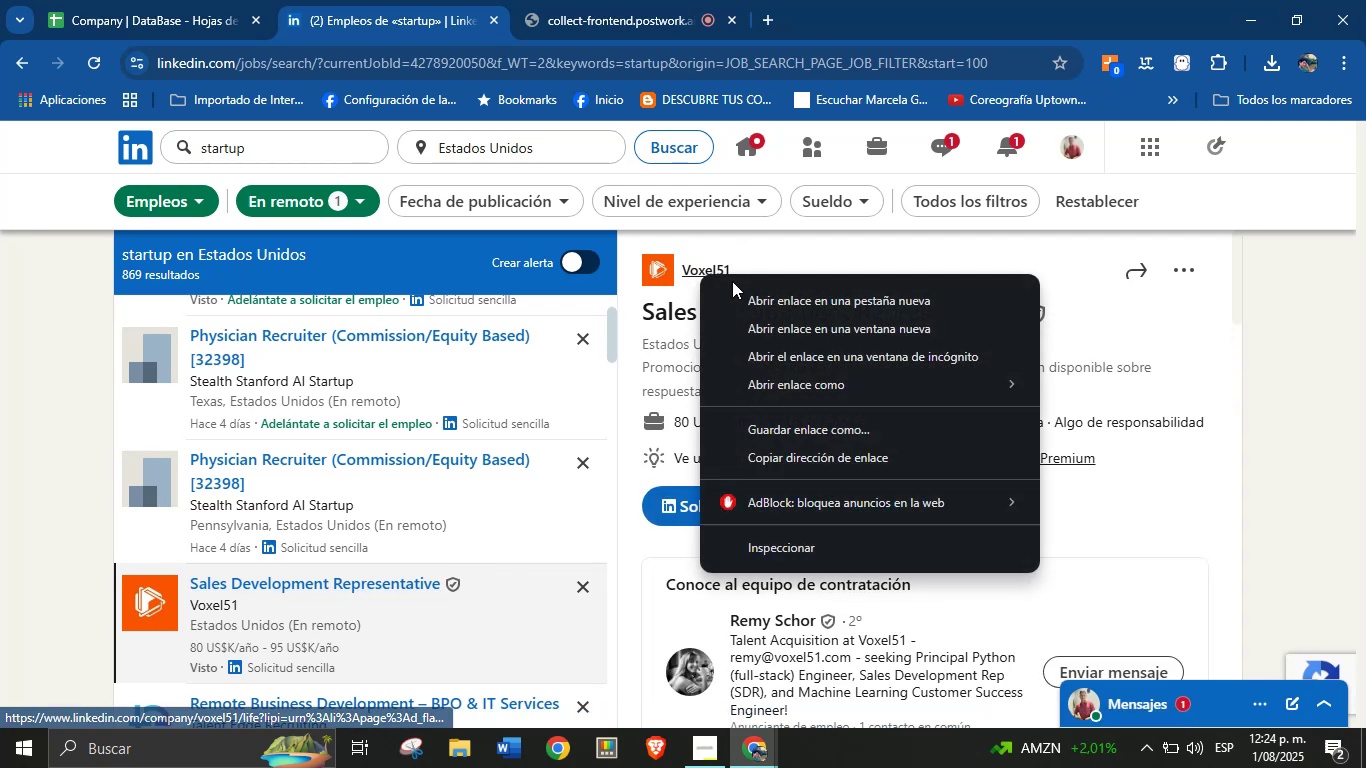 
left_click([758, 290])
 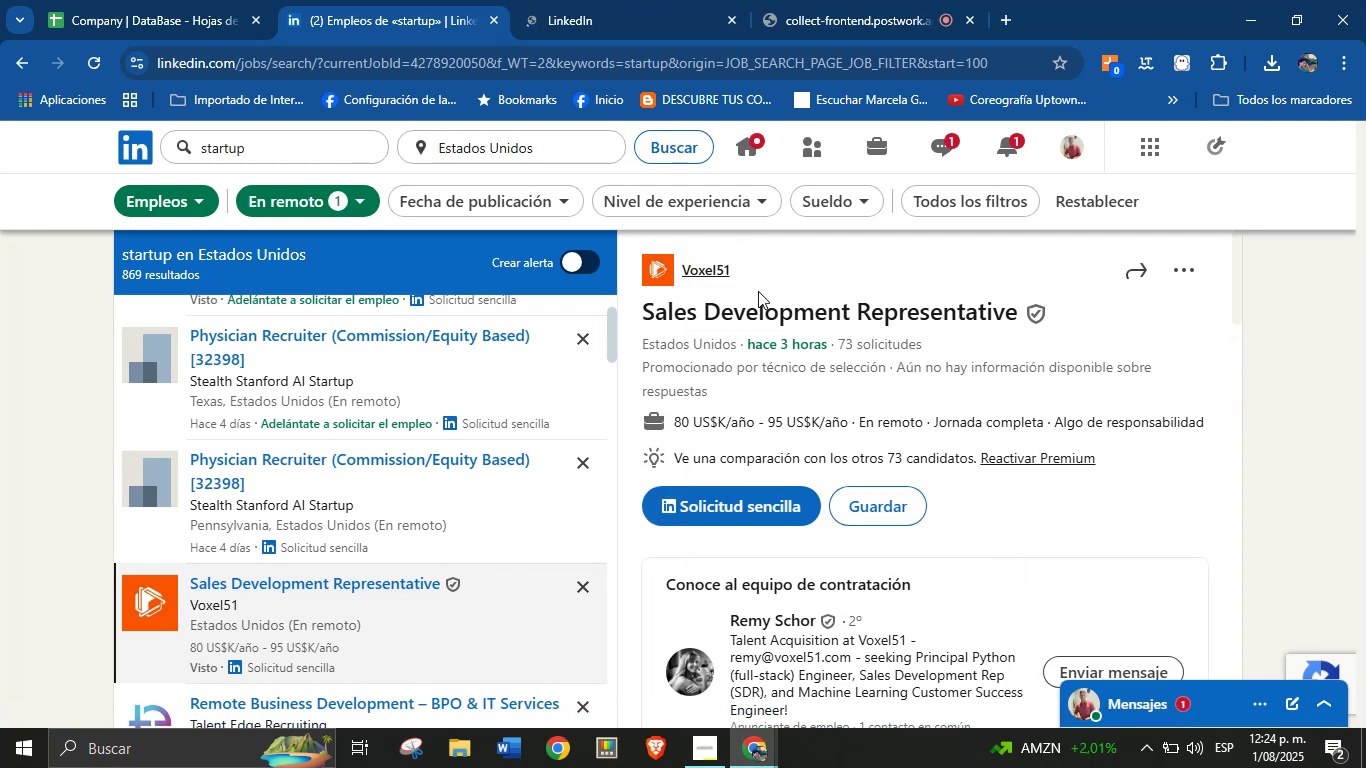 
left_click([666, 0])
 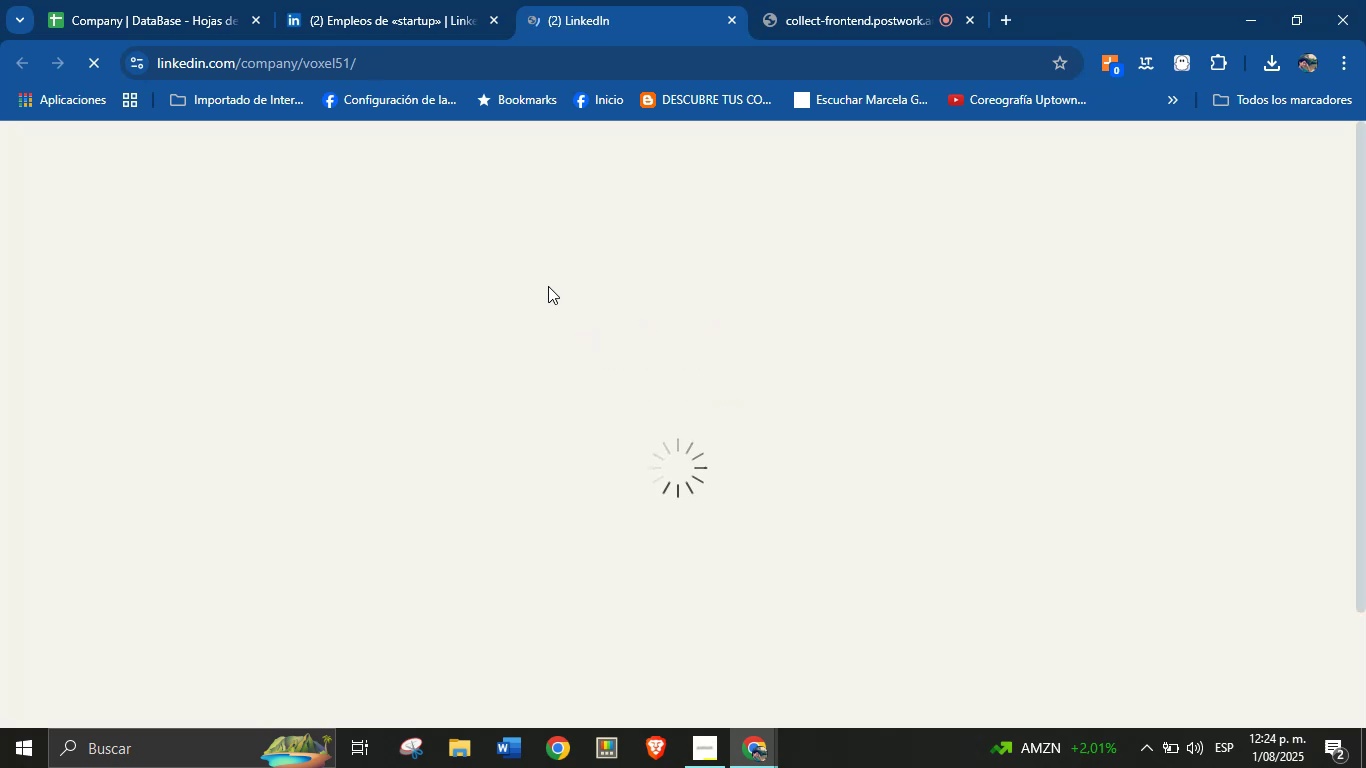 
wait(11.54)
 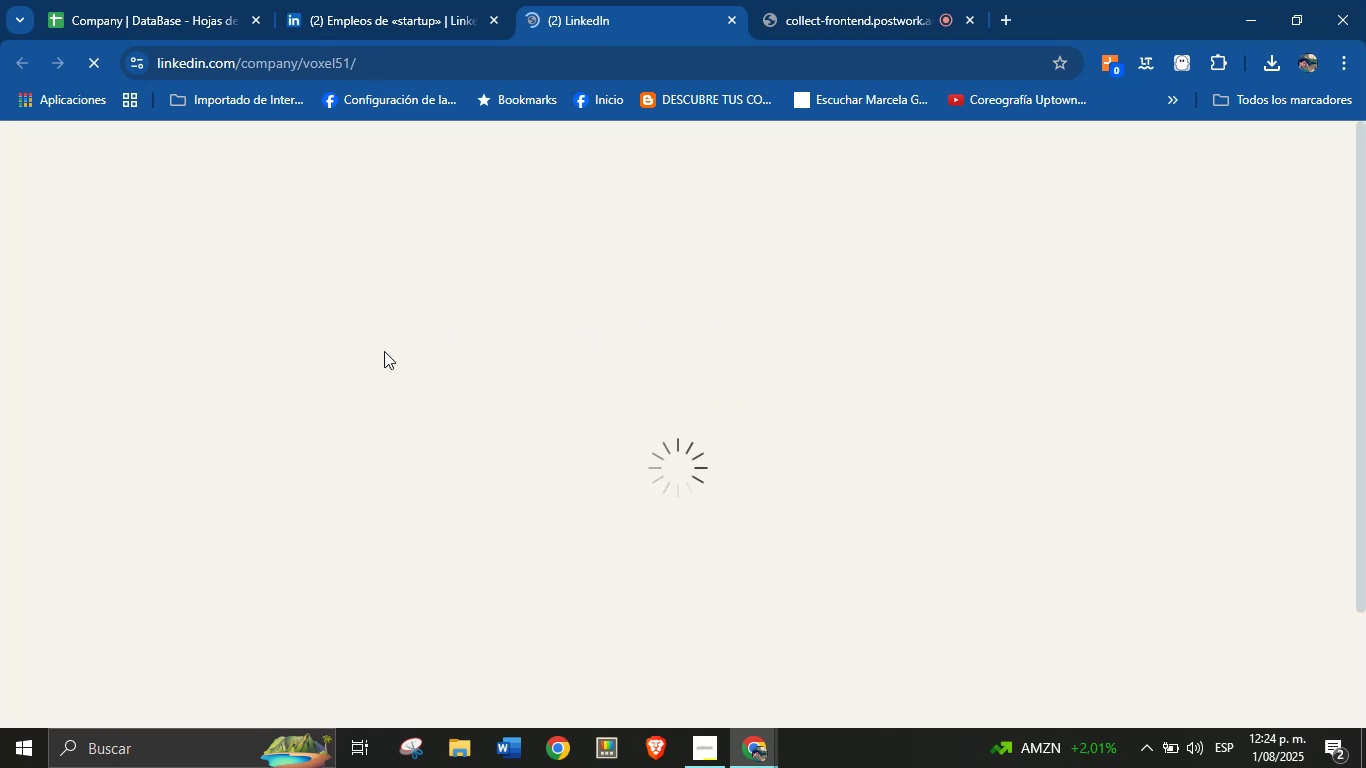 
key(Control+C)
 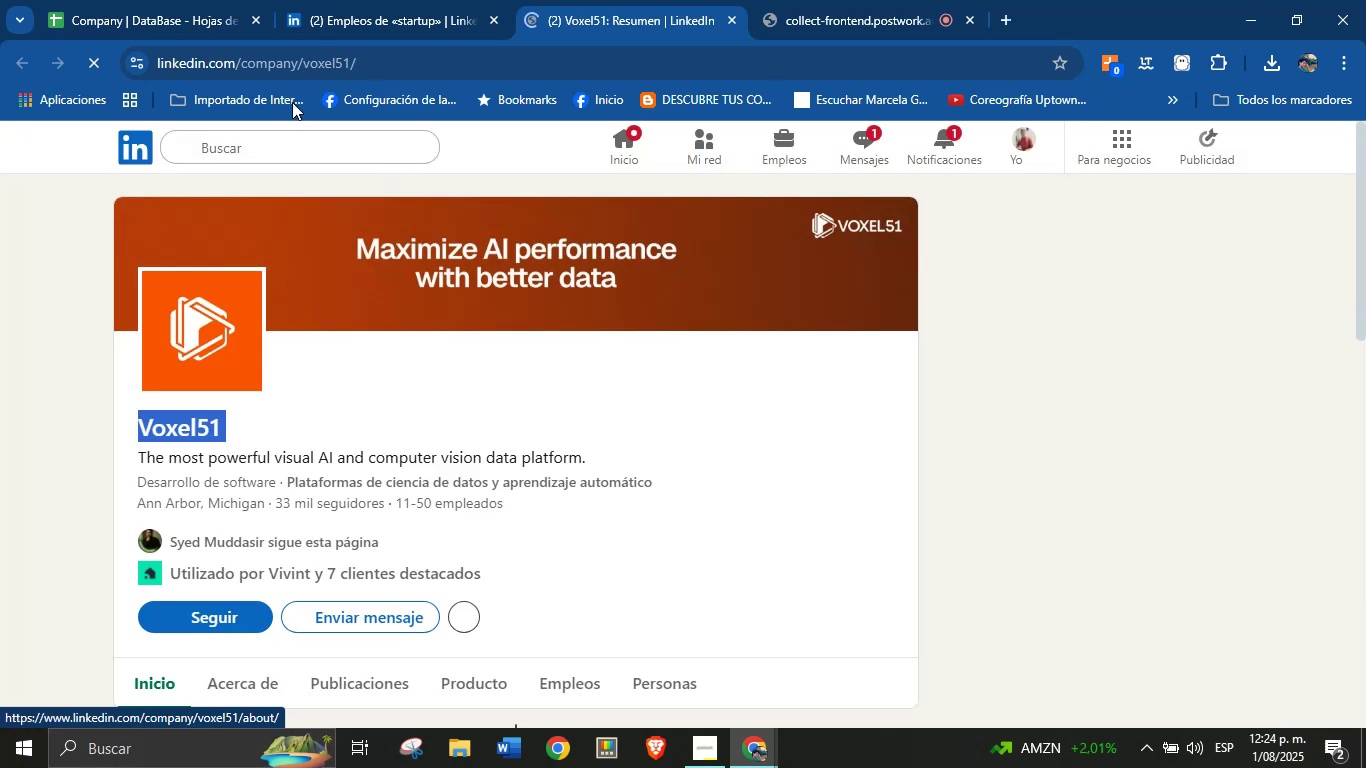 
left_click([378, 0])
 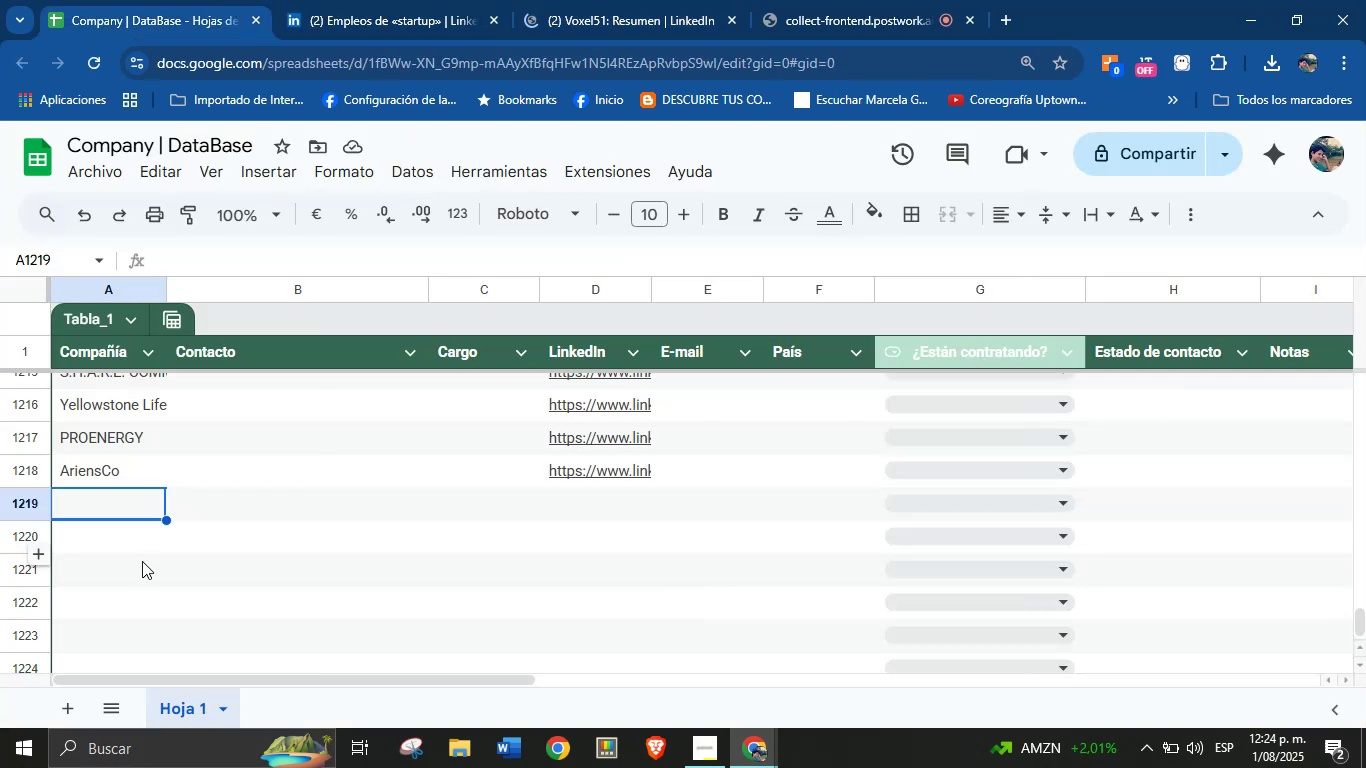 
left_click([137, 506])
 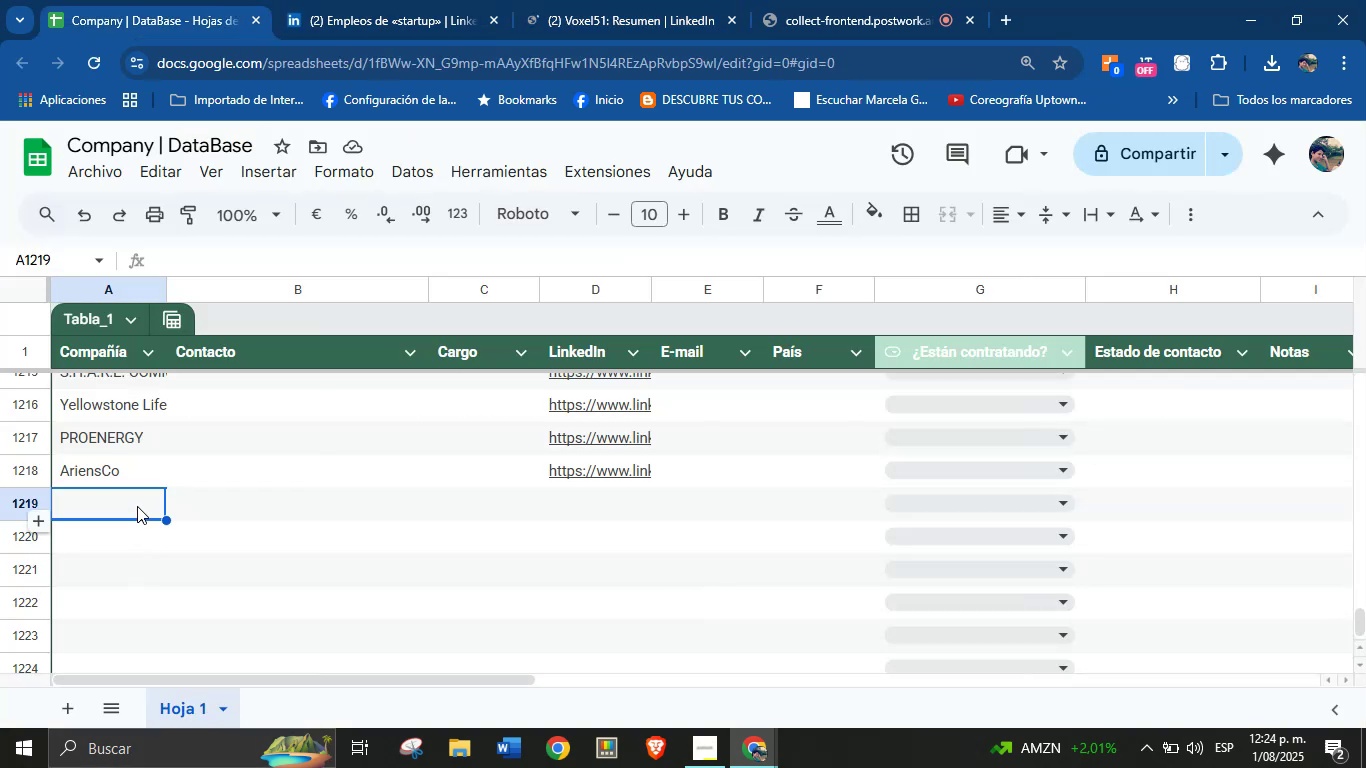 
key(Control+V)
 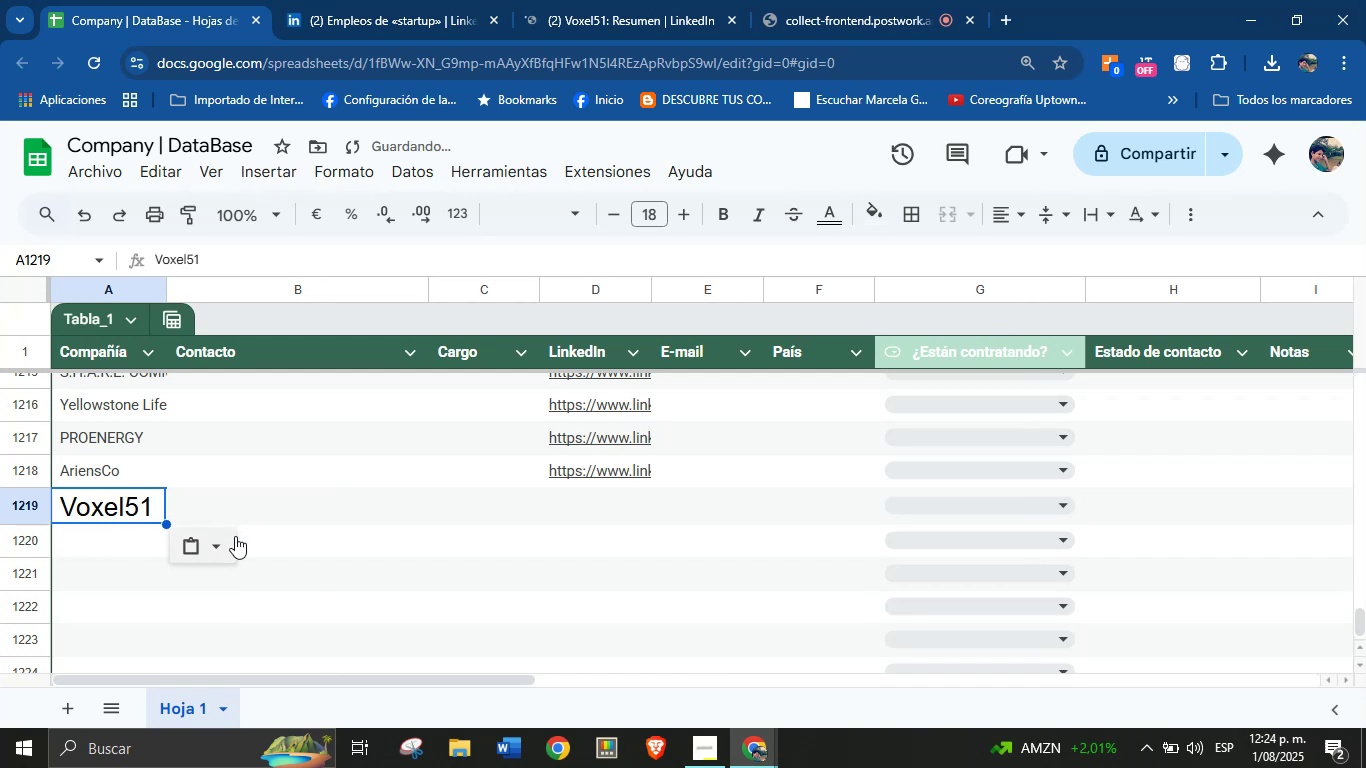 
left_click([223, 539])
 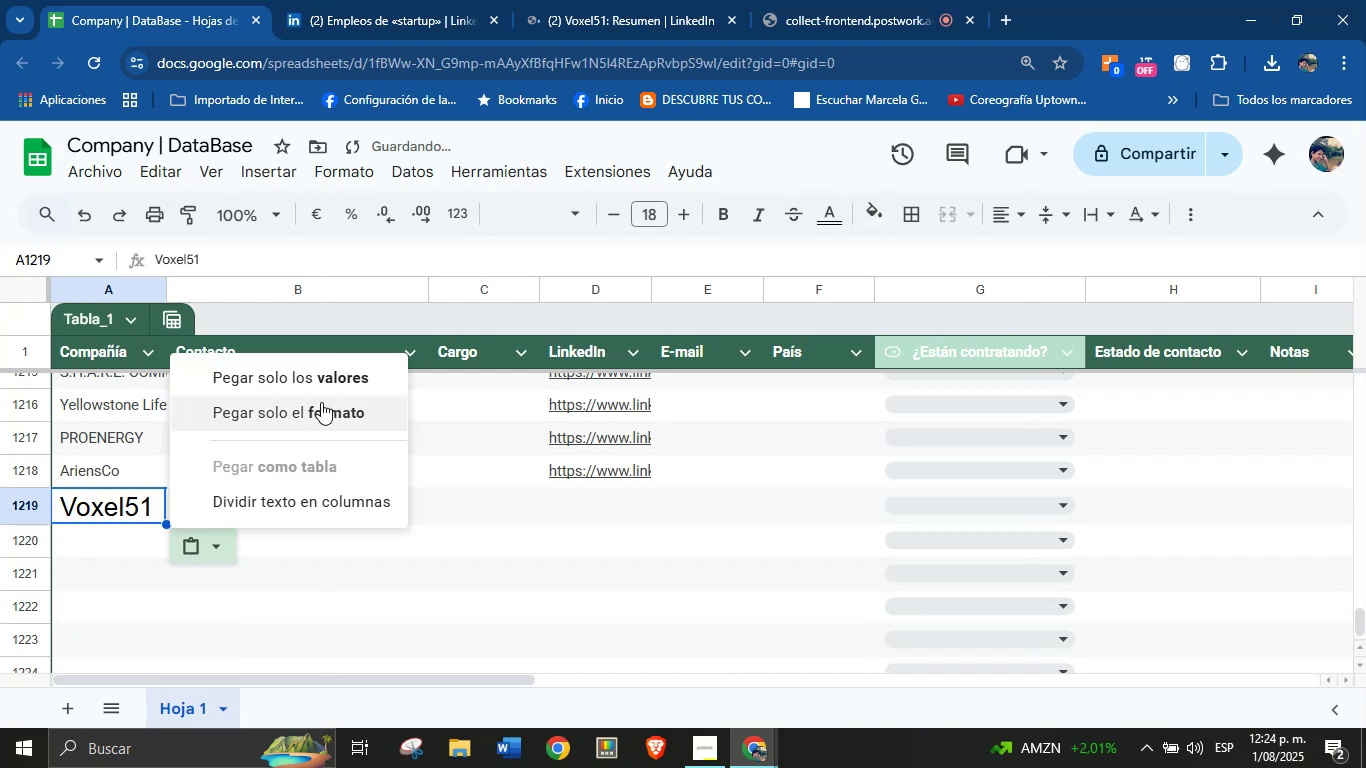 
left_click([326, 381])
 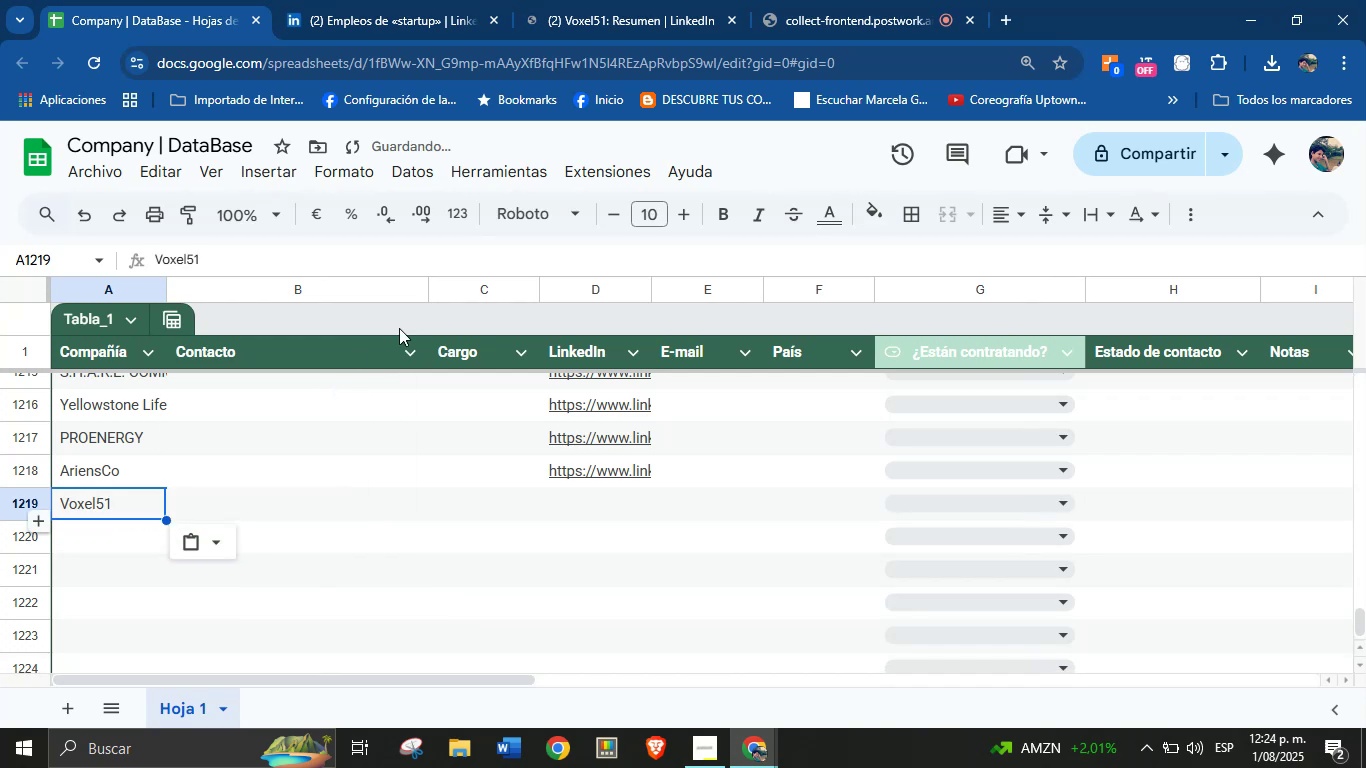 
left_click([598, 0])
 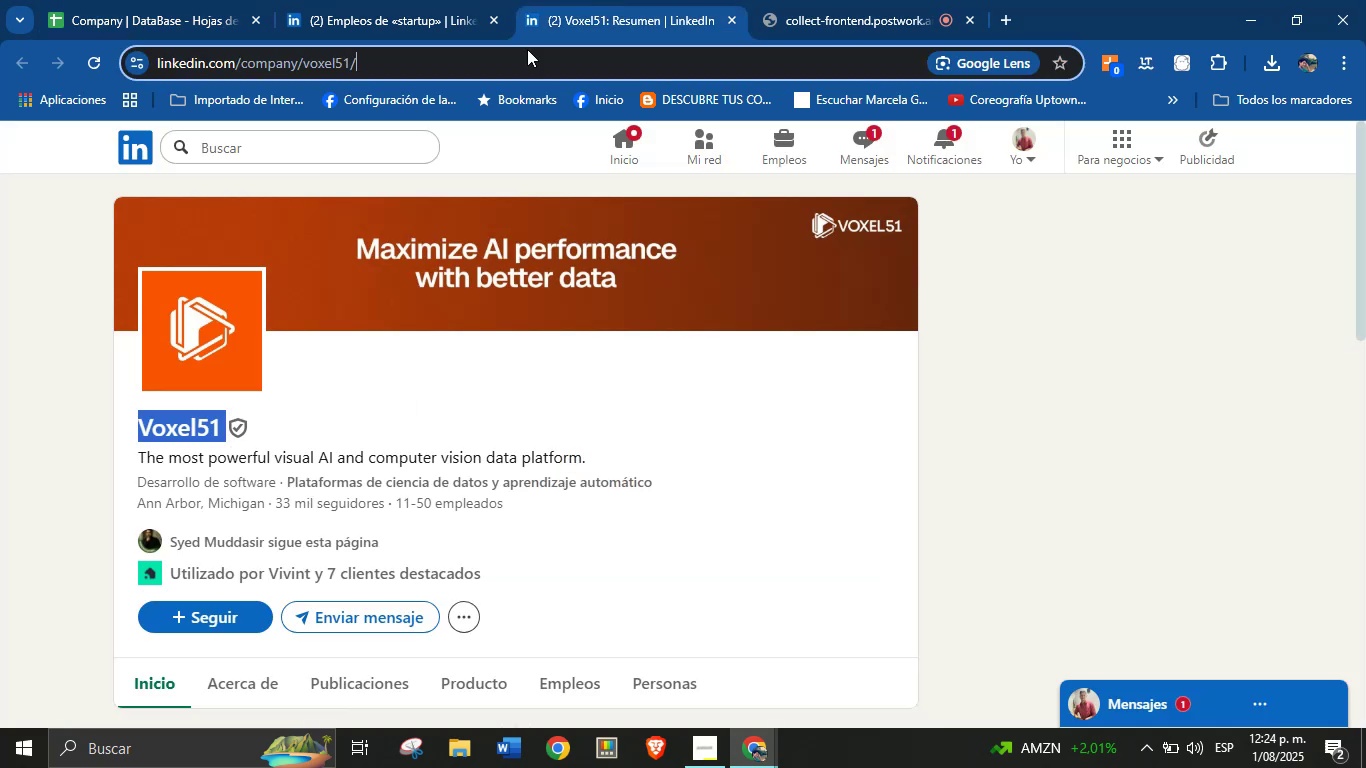 
double_click([527, 52])
 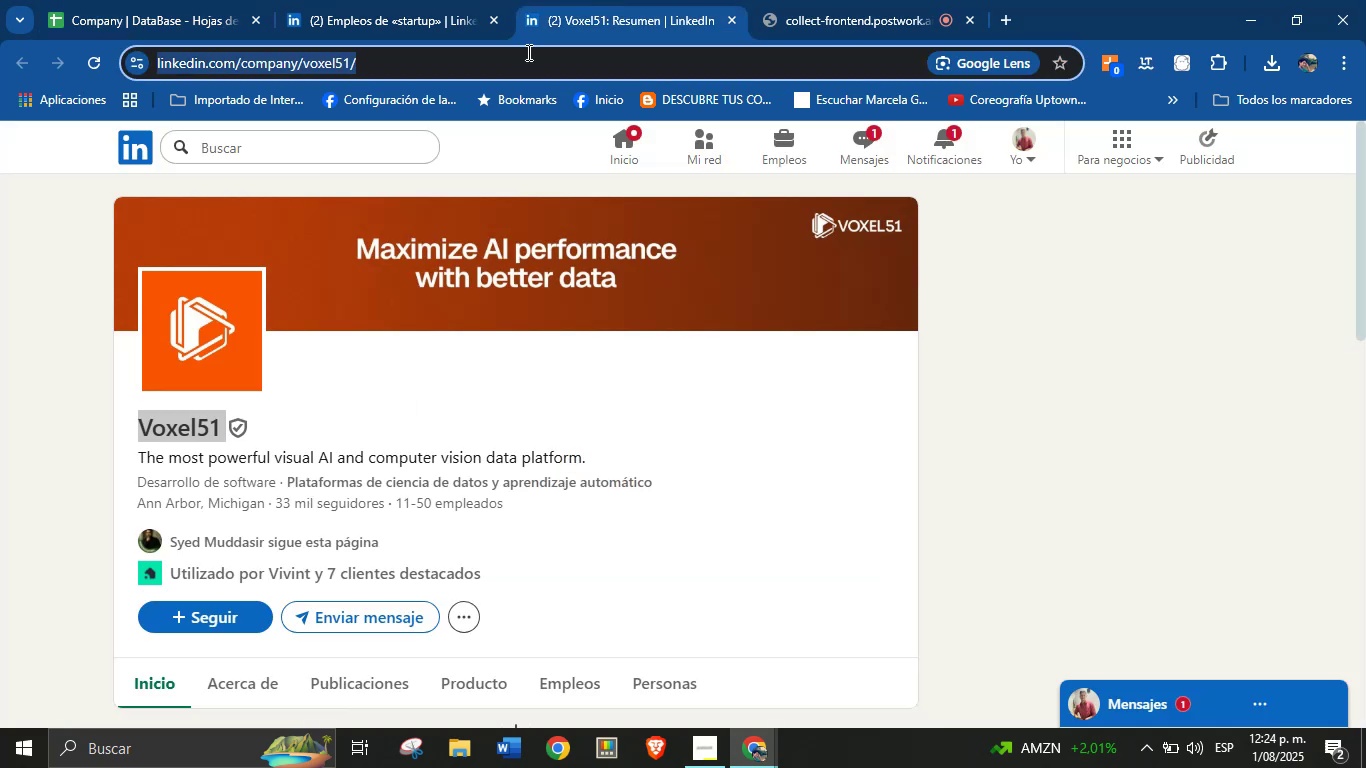 
triple_click([527, 52])
 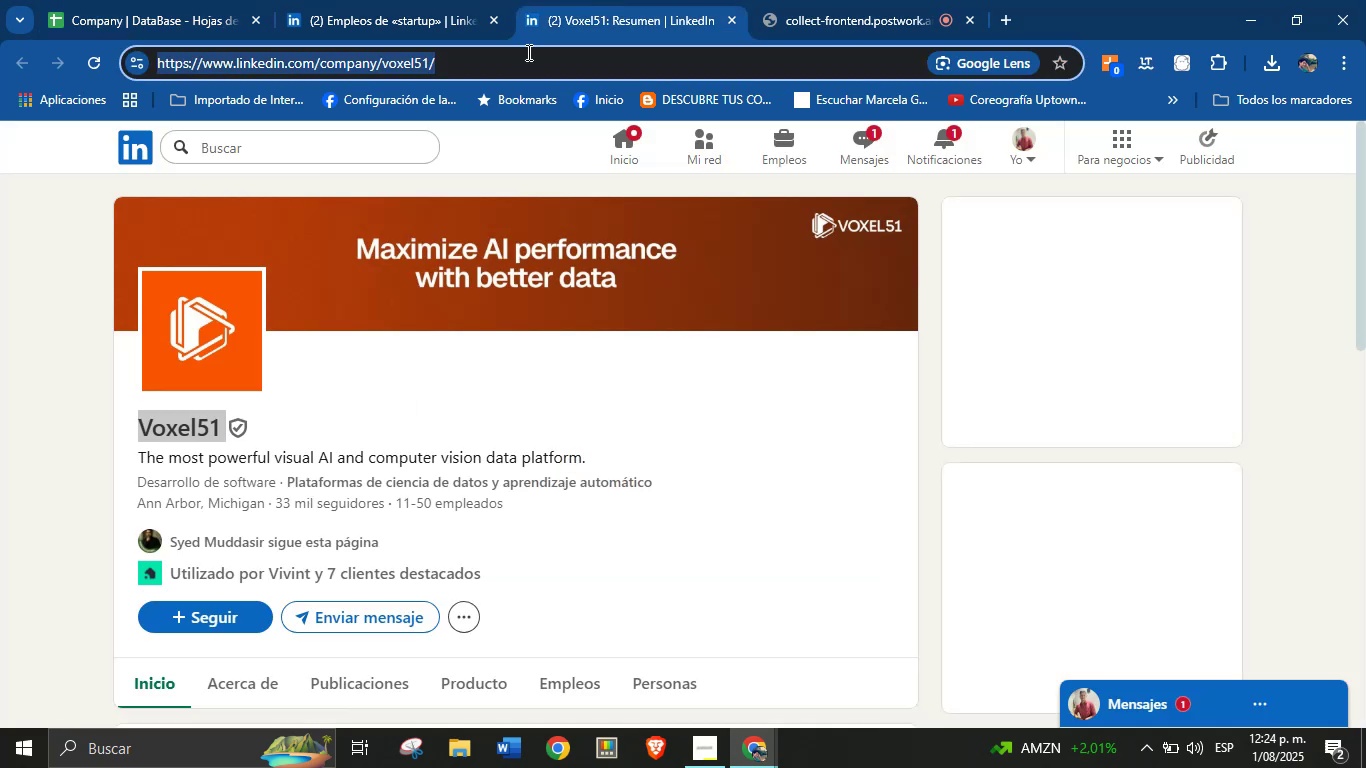 
key(Control+C)
 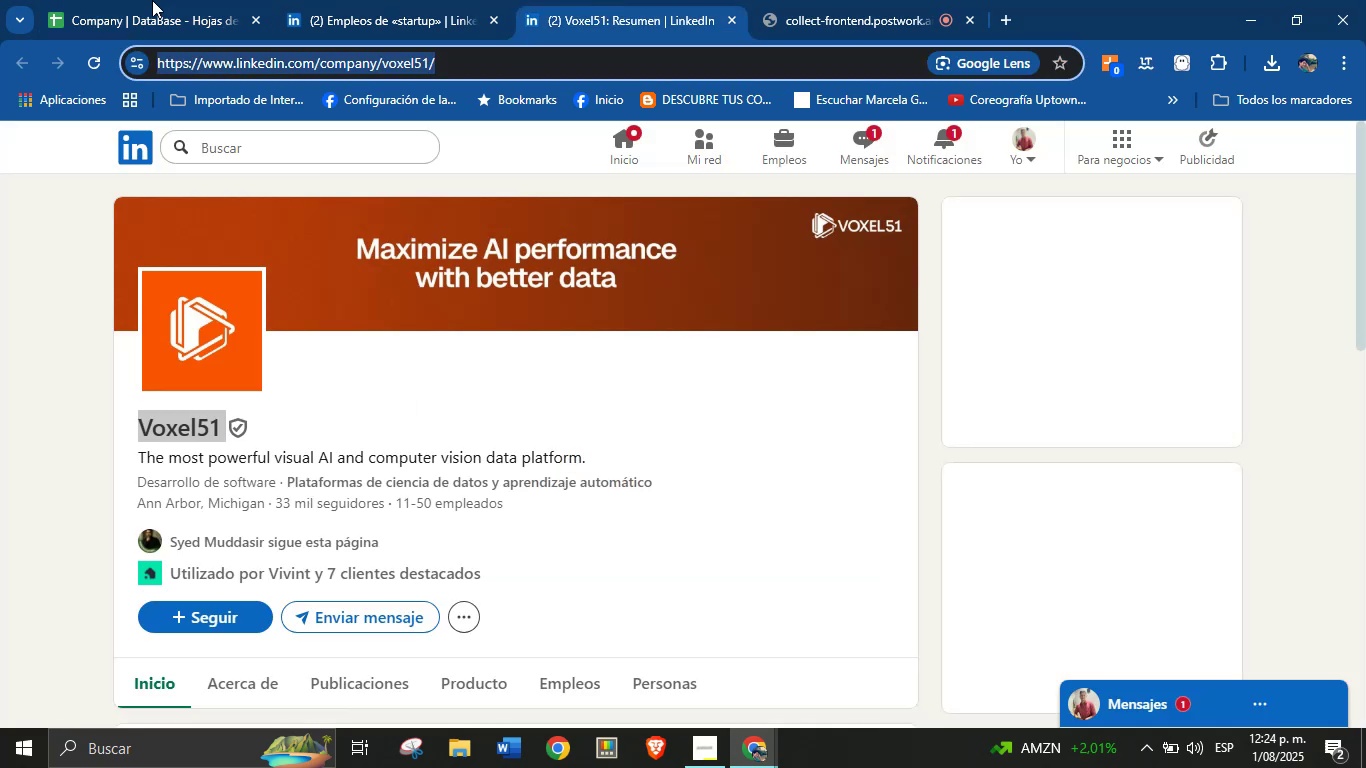 
left_click([134, 0])
 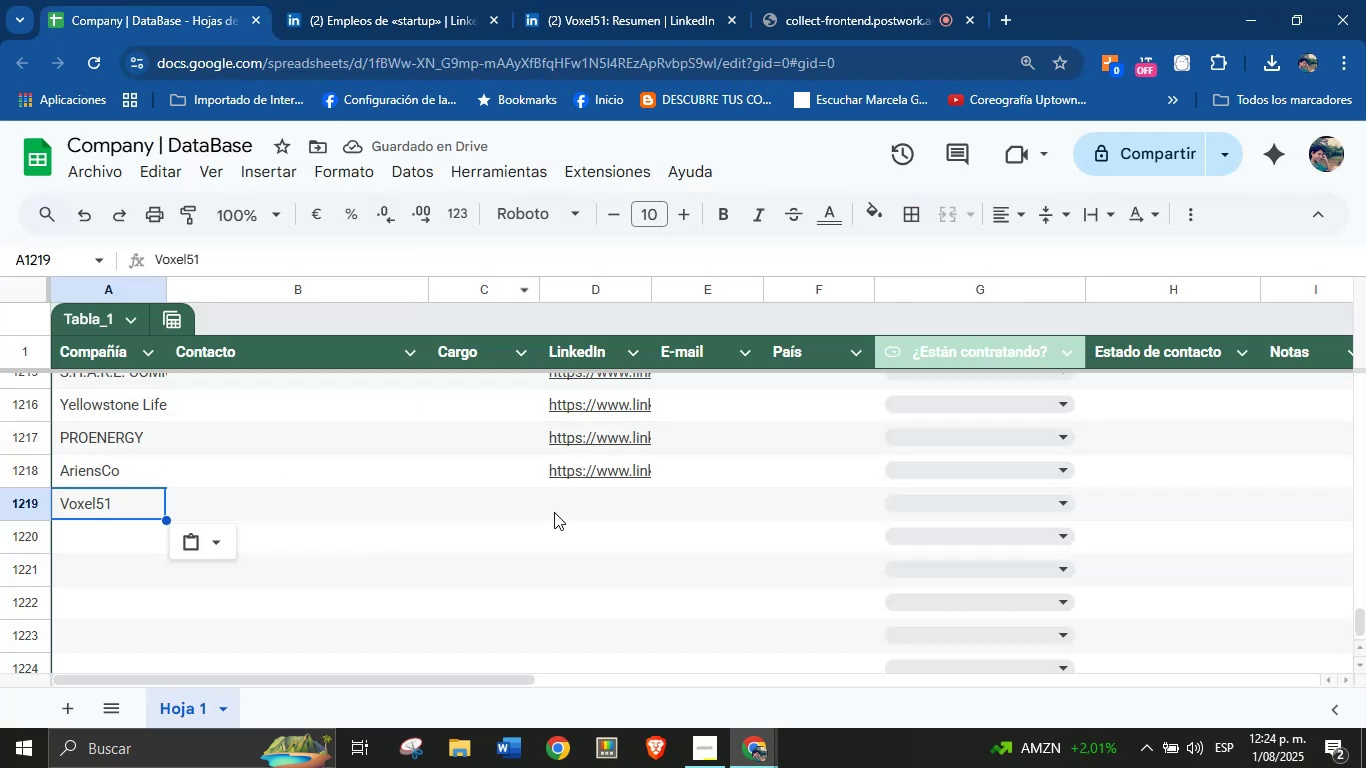 
key(Control+V)
 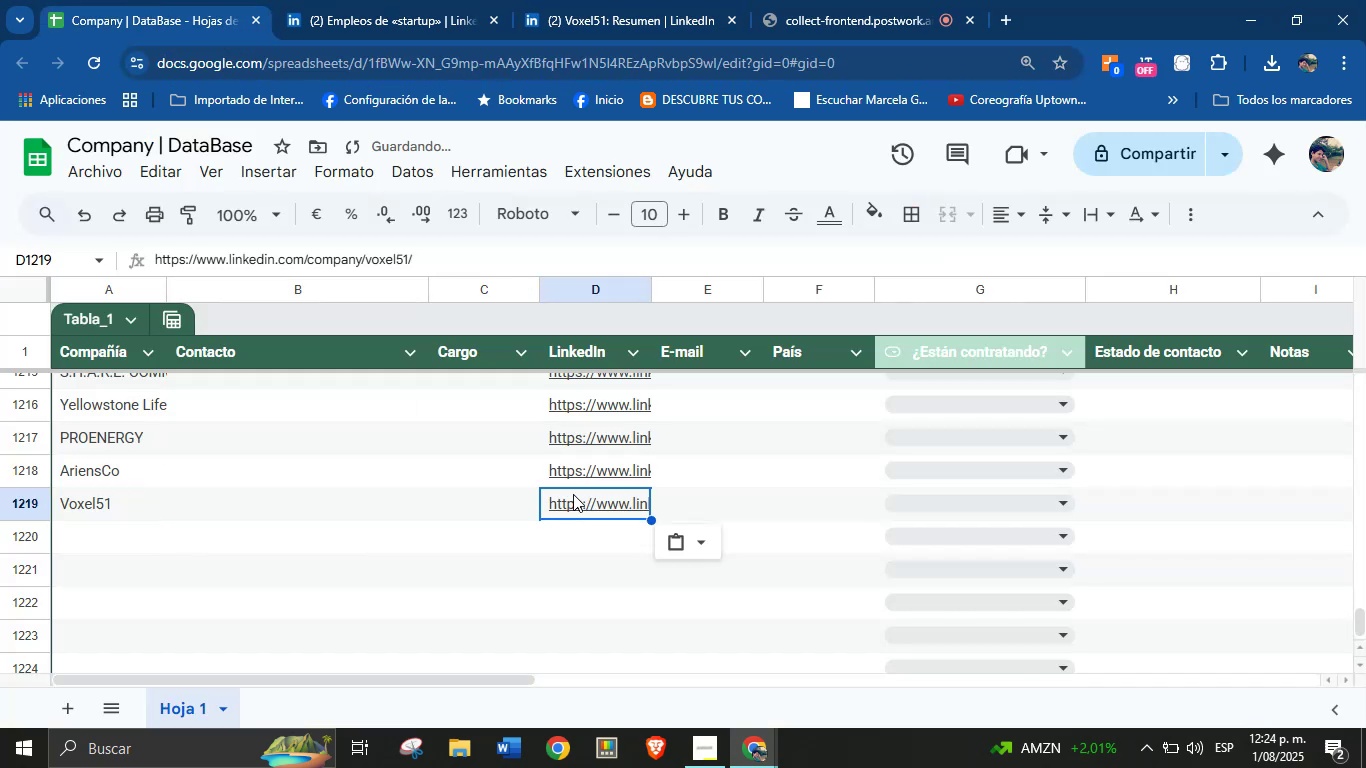 
scroll: coordinate [254, 531], scroll_direction: down, amount: 4.0
 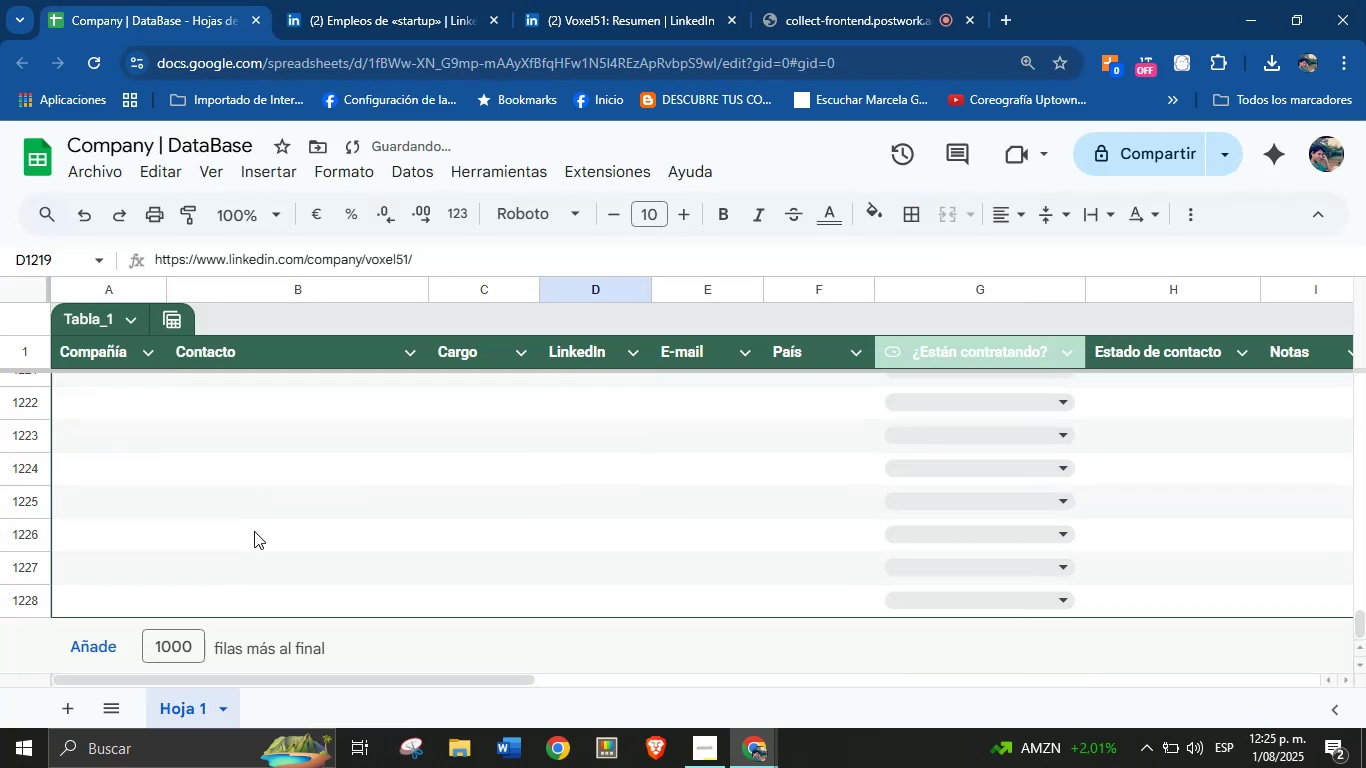 
scroll: coordinate [254, 531], scroll_direction: up, amount: 1.0
 